 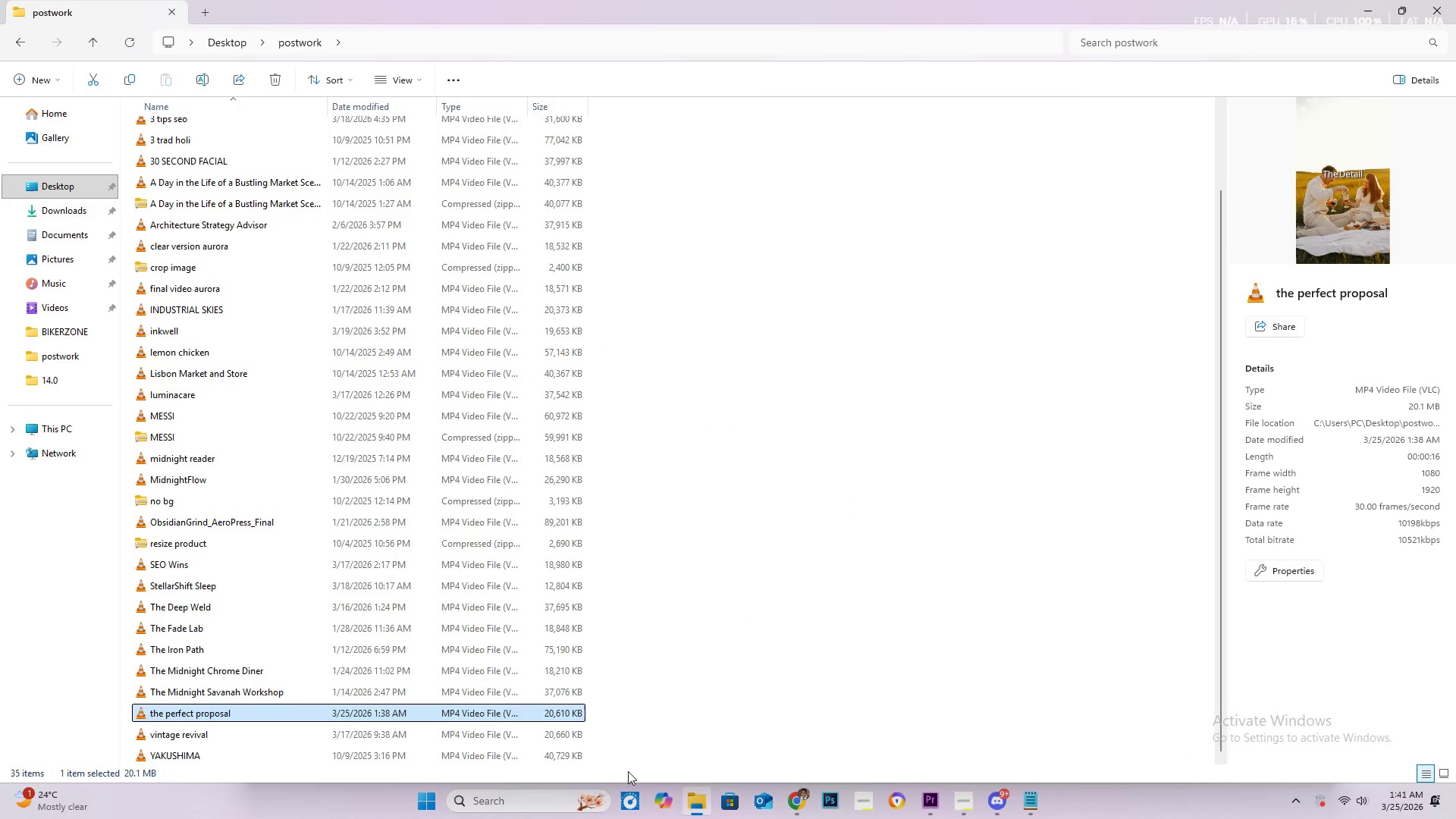 
left_click([73, 237])
 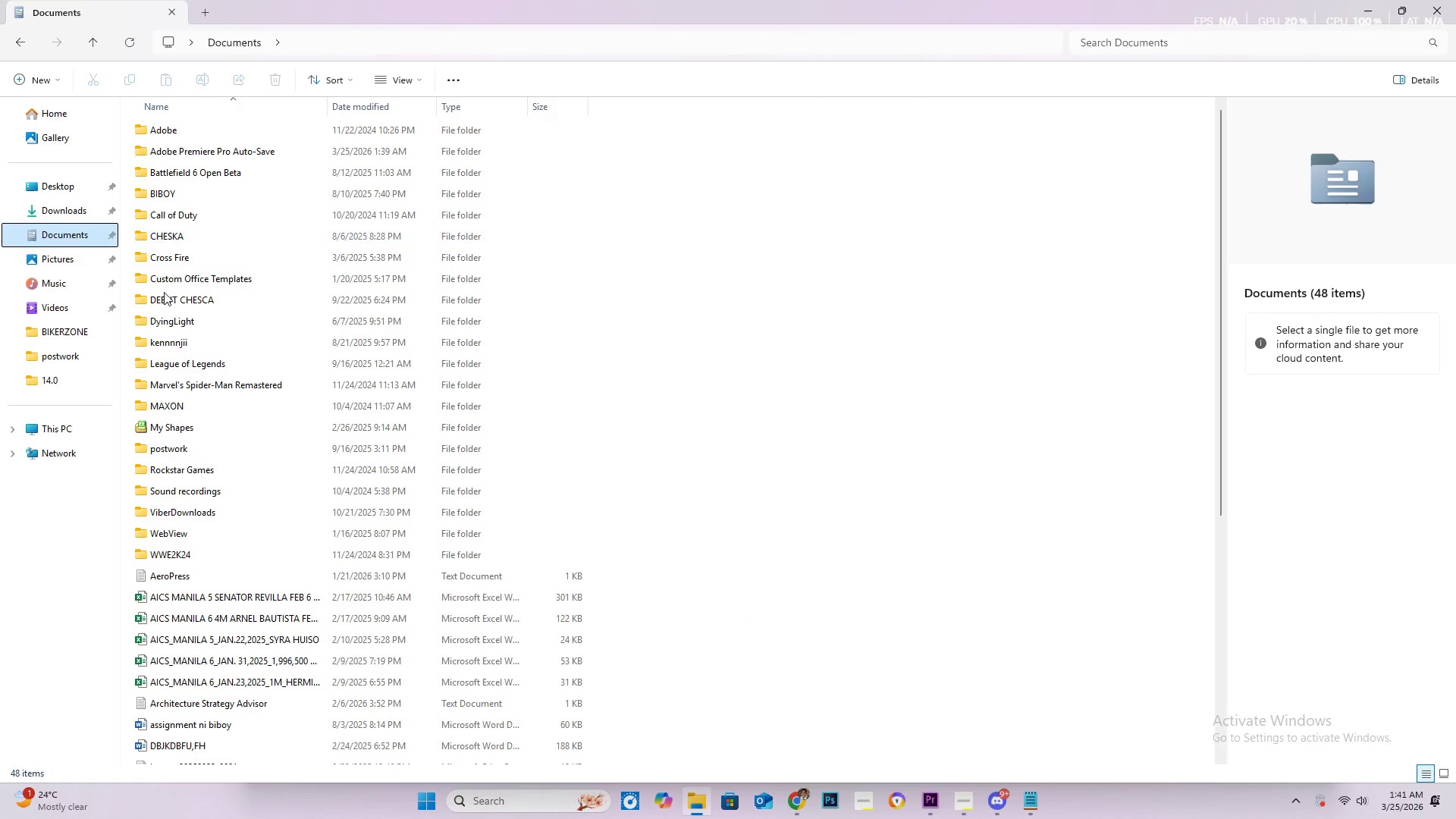 
scroll: coordinate [238, 626], scroll_direction: down, amount: 2.0
 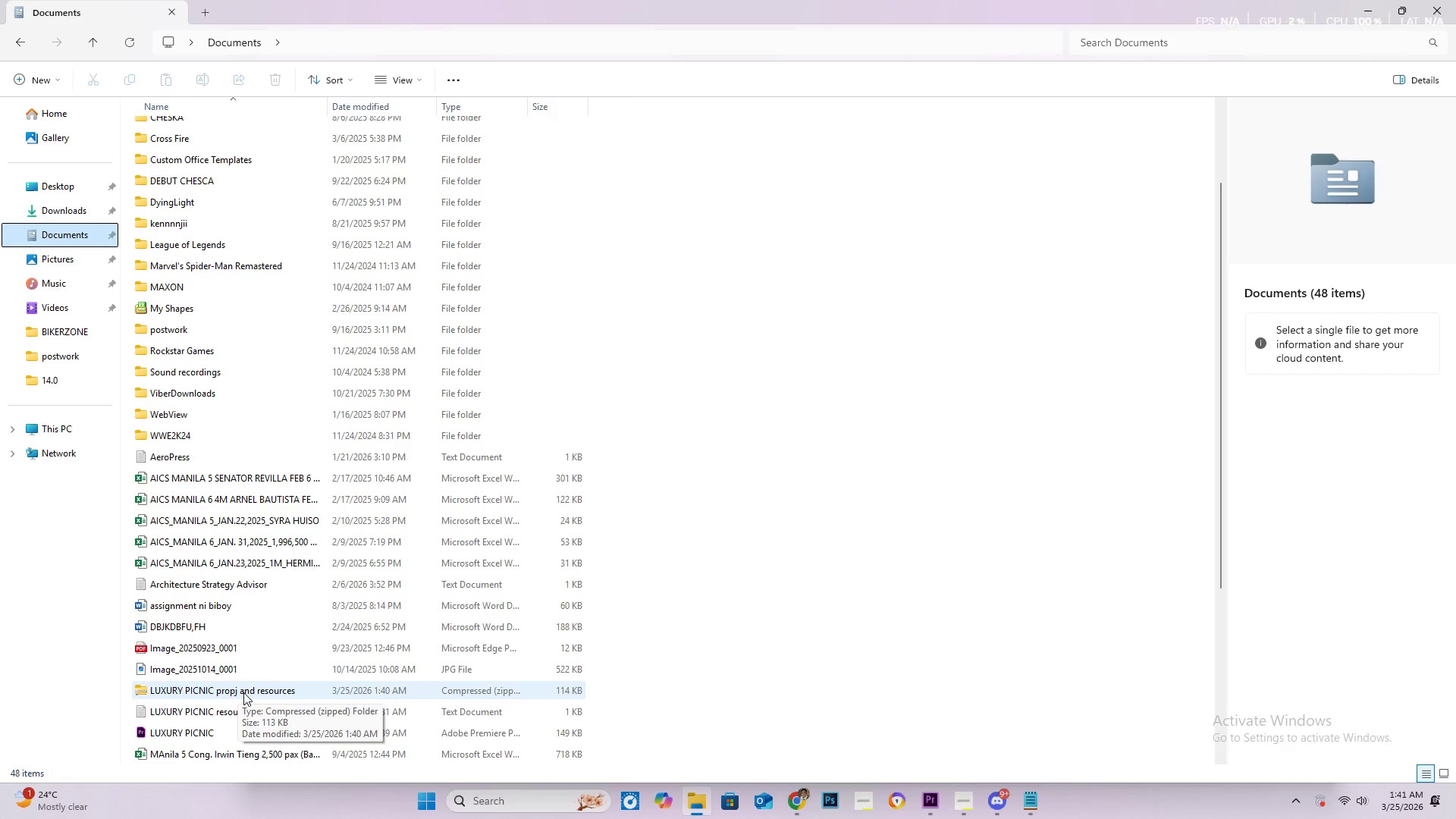 
left_click_drag(start_coordinate=[243, 692], to_coordinate=[78, 212])
 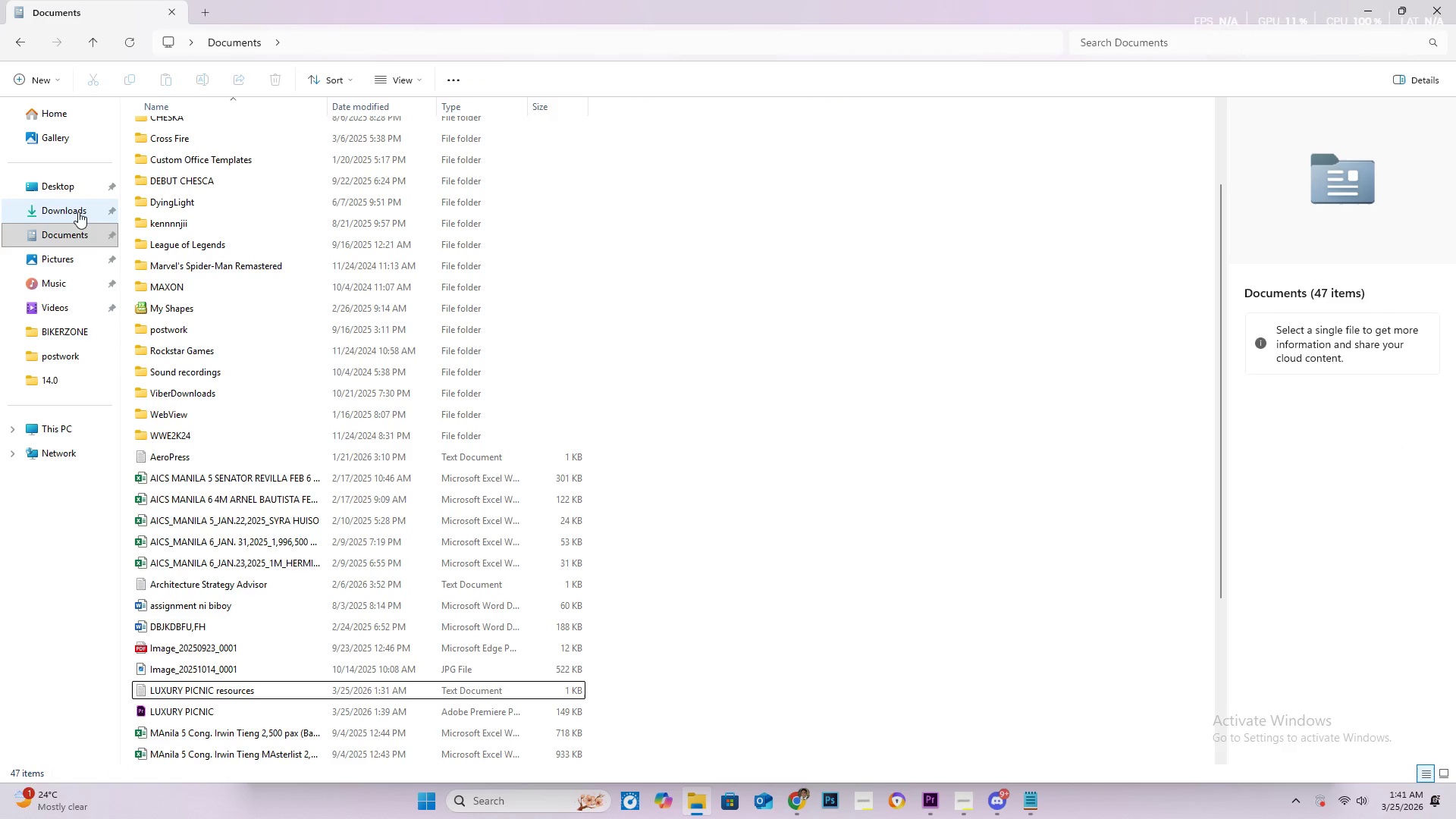 
left_click([78, 212])
 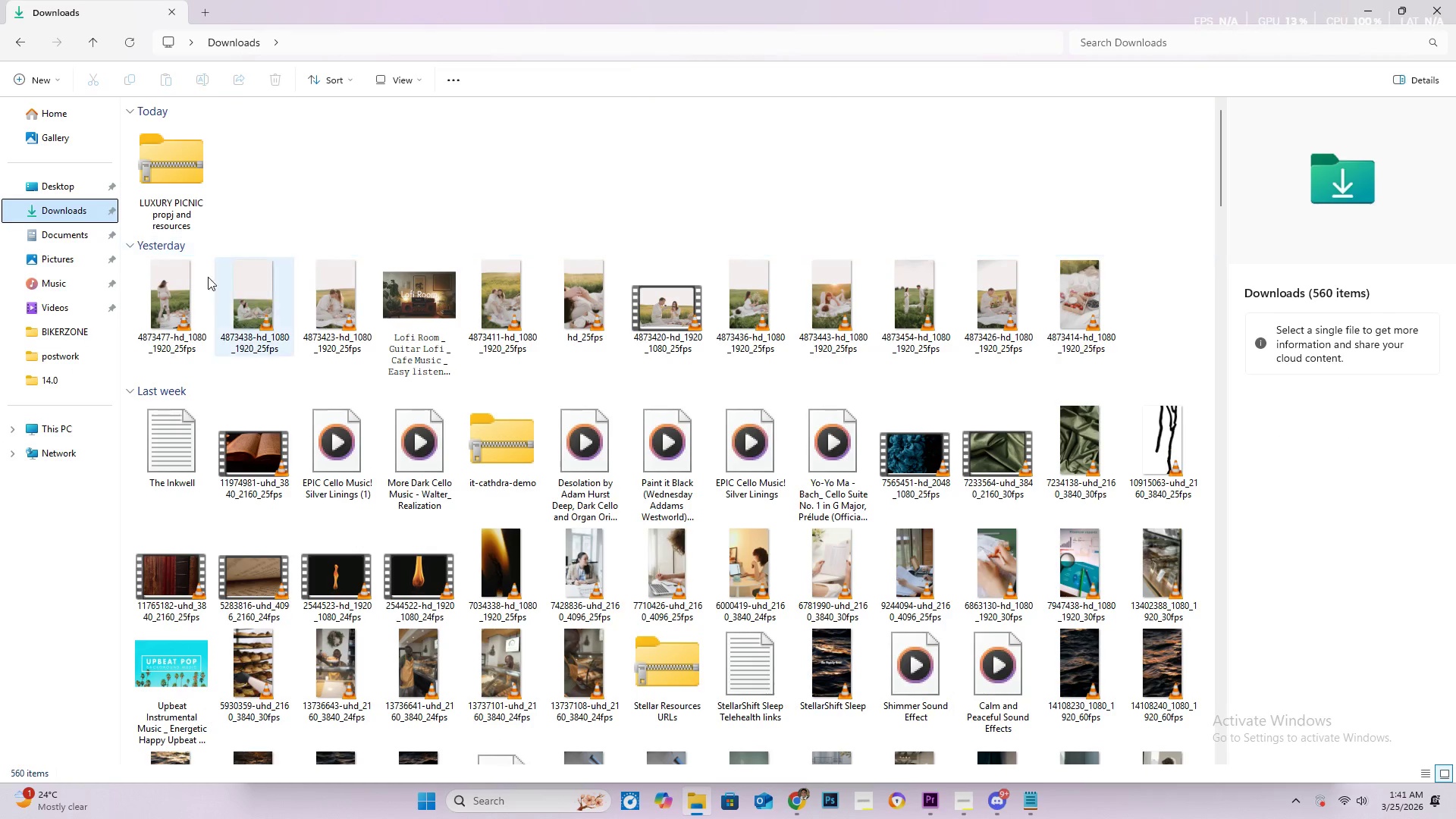 
left_click([181, 312])
 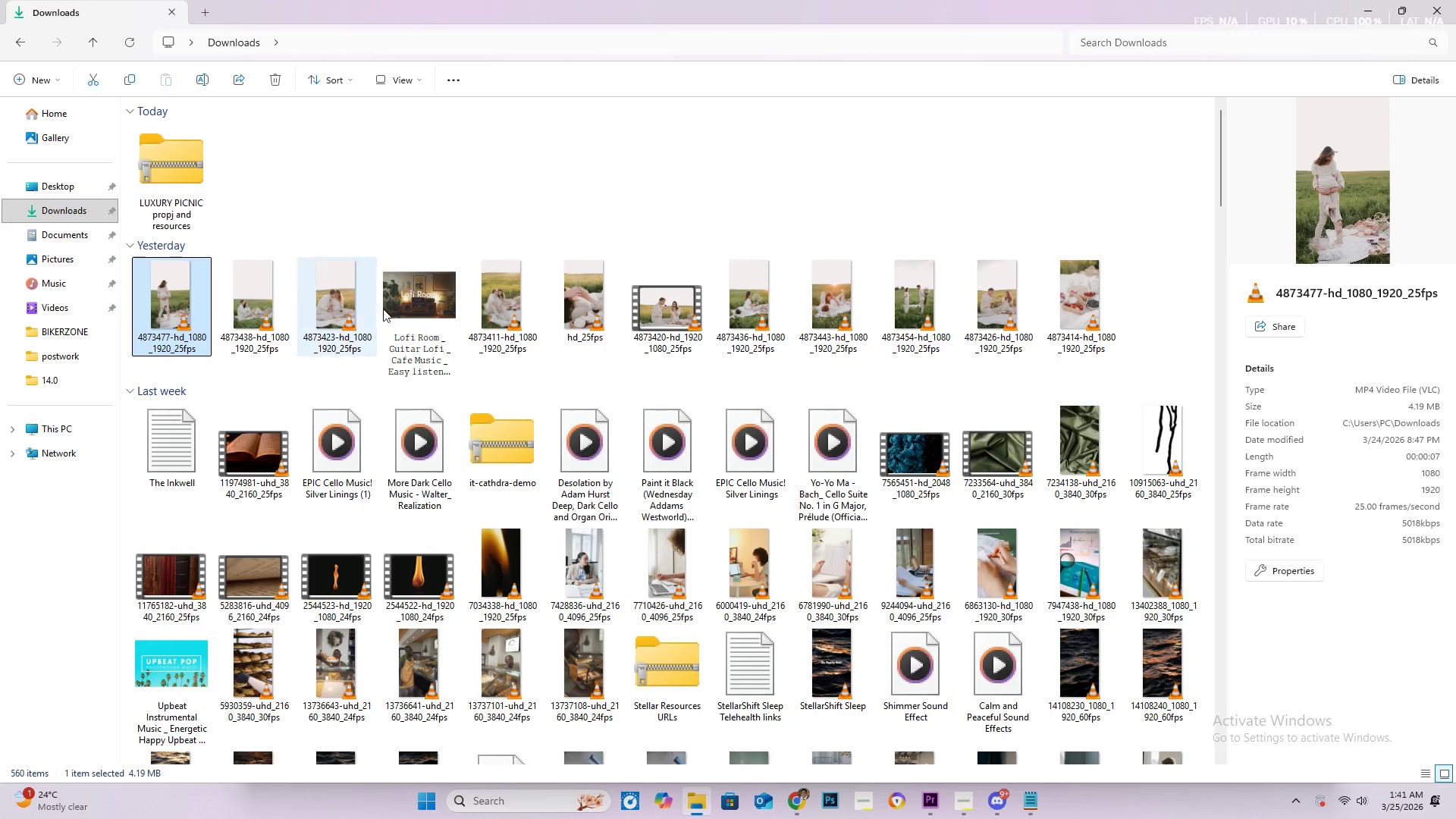 
hold_key(key=ShiftLeft, duration=1.5)
 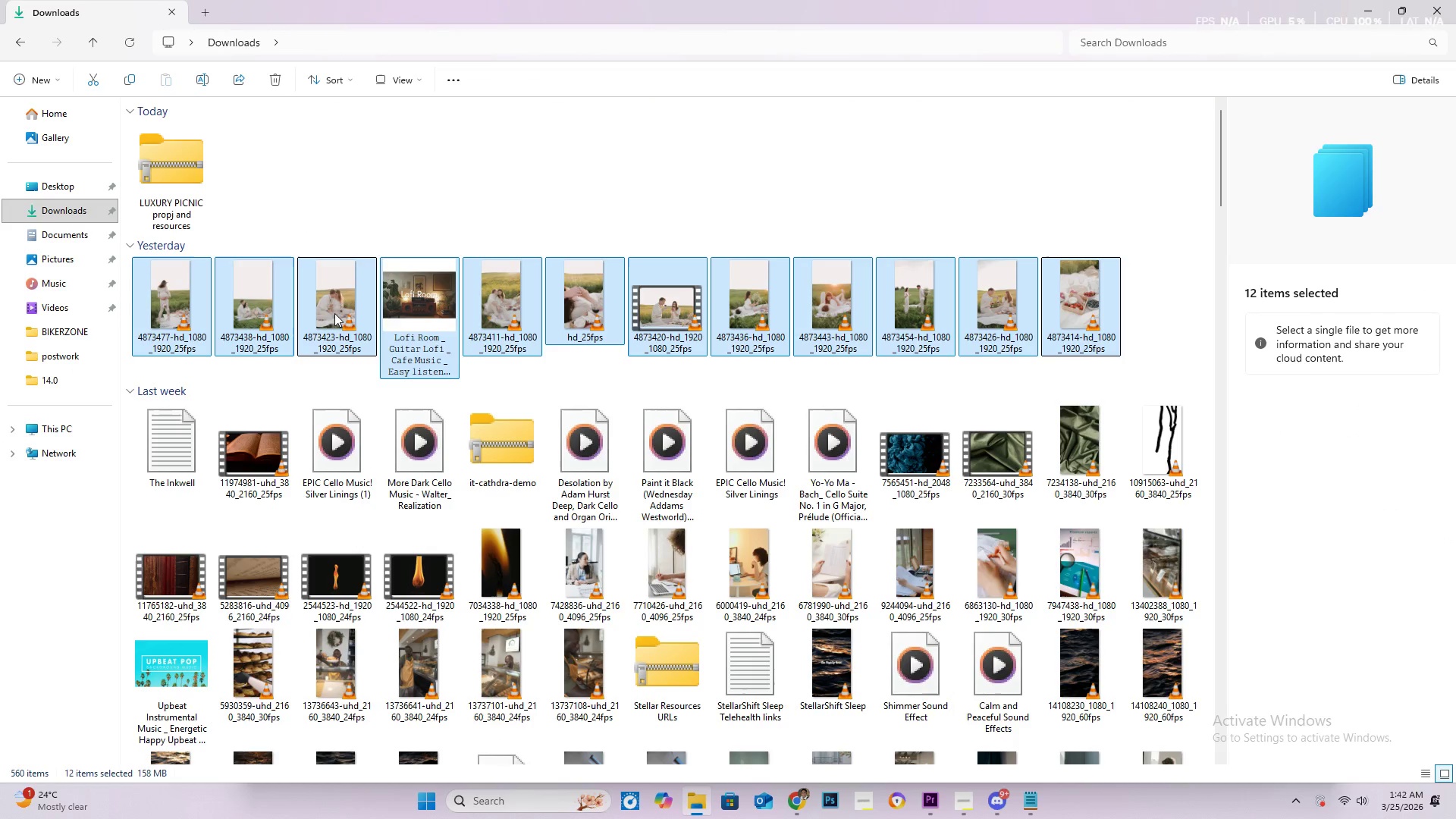 
hold_key(key=ShiftLeft, duration=0.64)
left_click([1069, 317])
 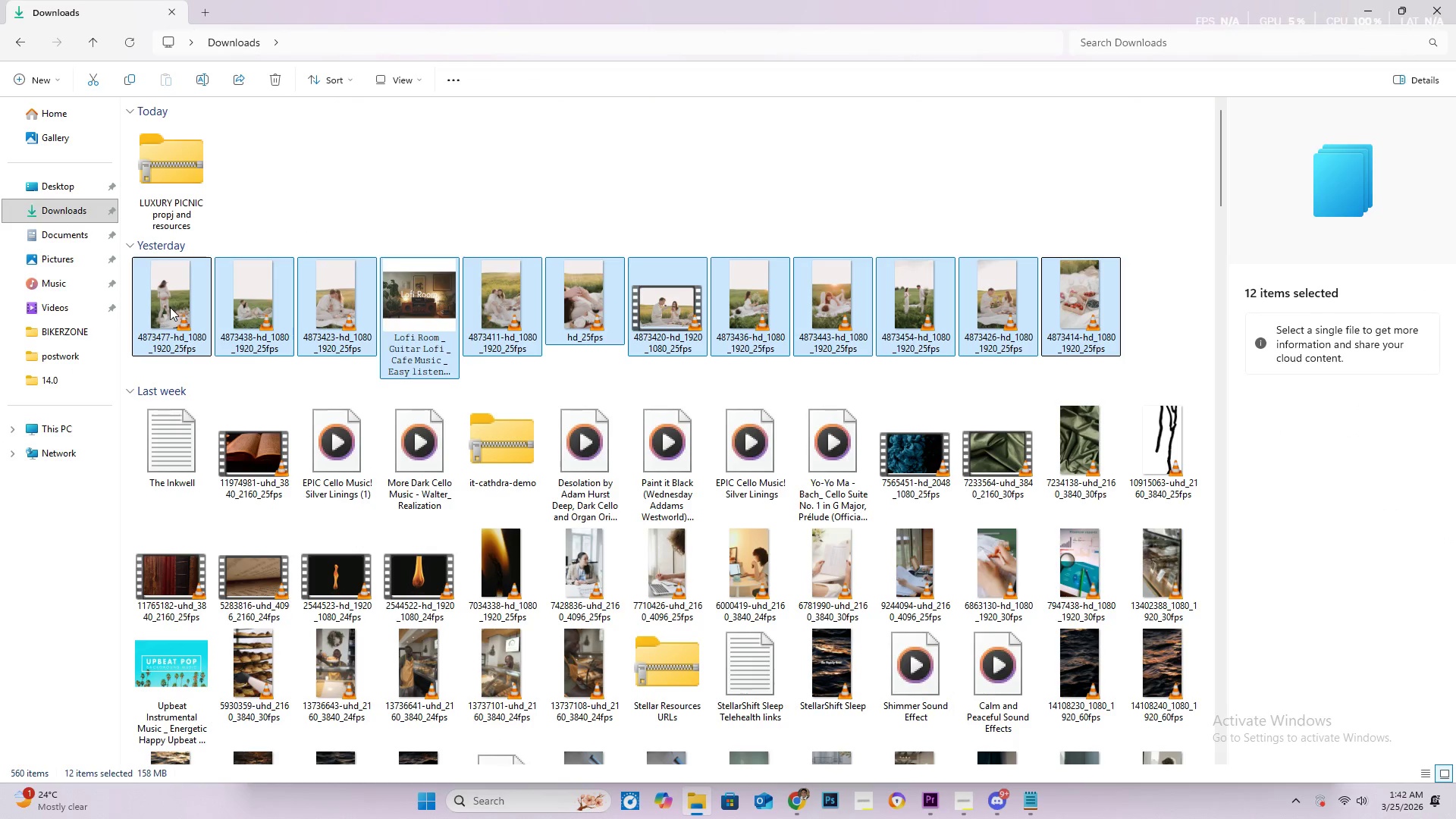 
left_click_drag(start_coordinate=[172, 307], to_coordinate=[168, 139])
 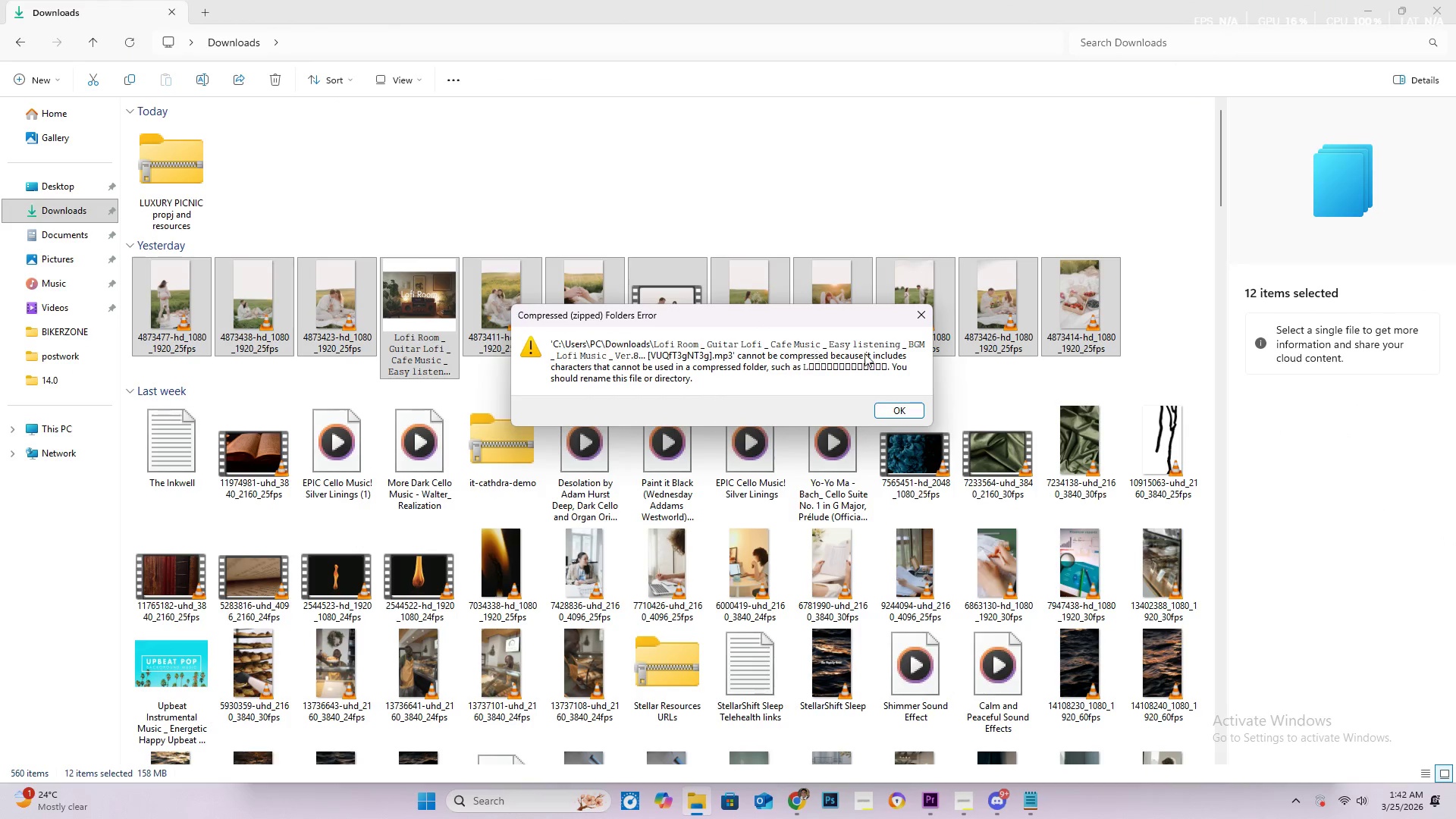 
left_click([923, 312])
 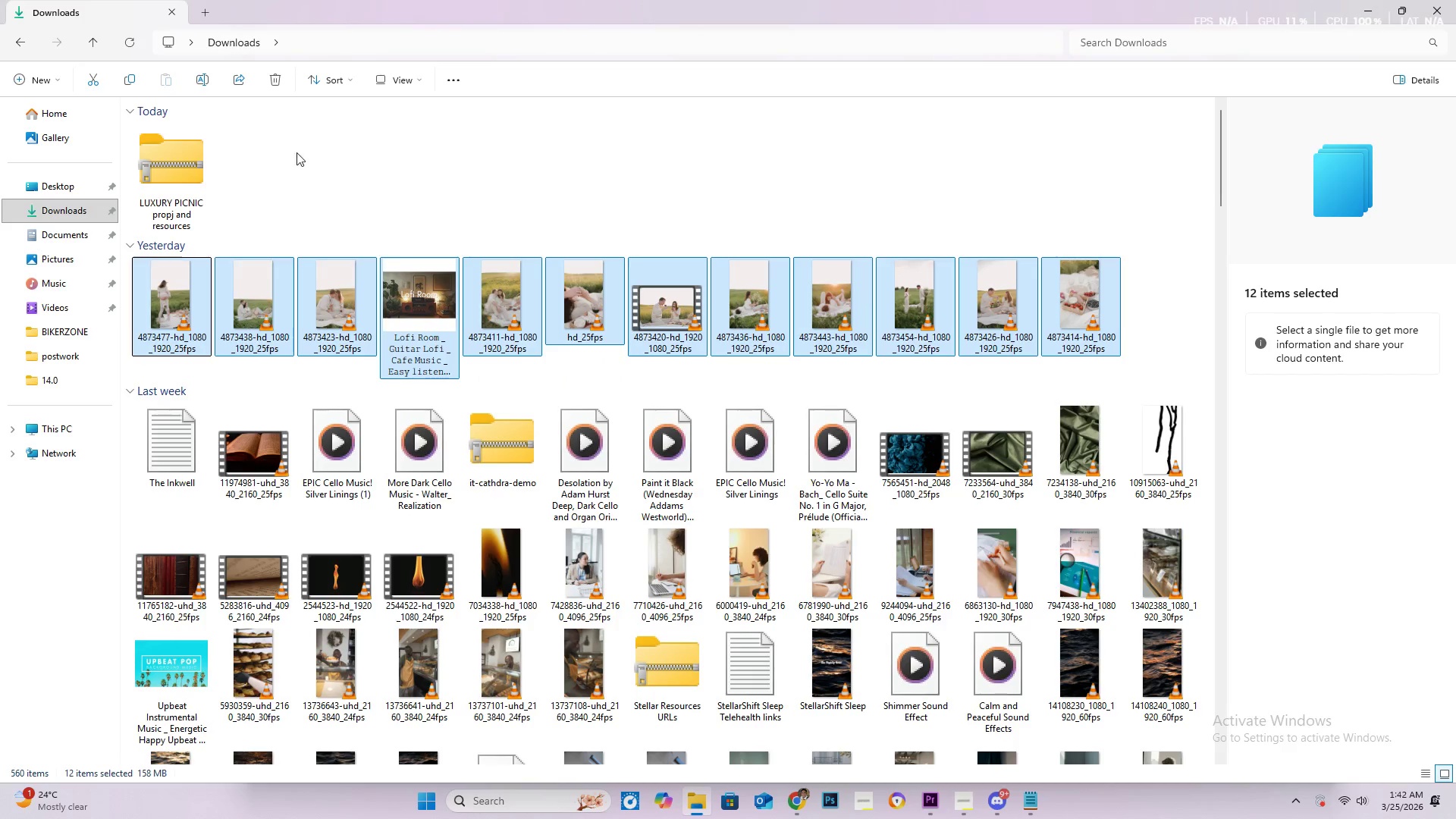 
left_click([322, 155])
 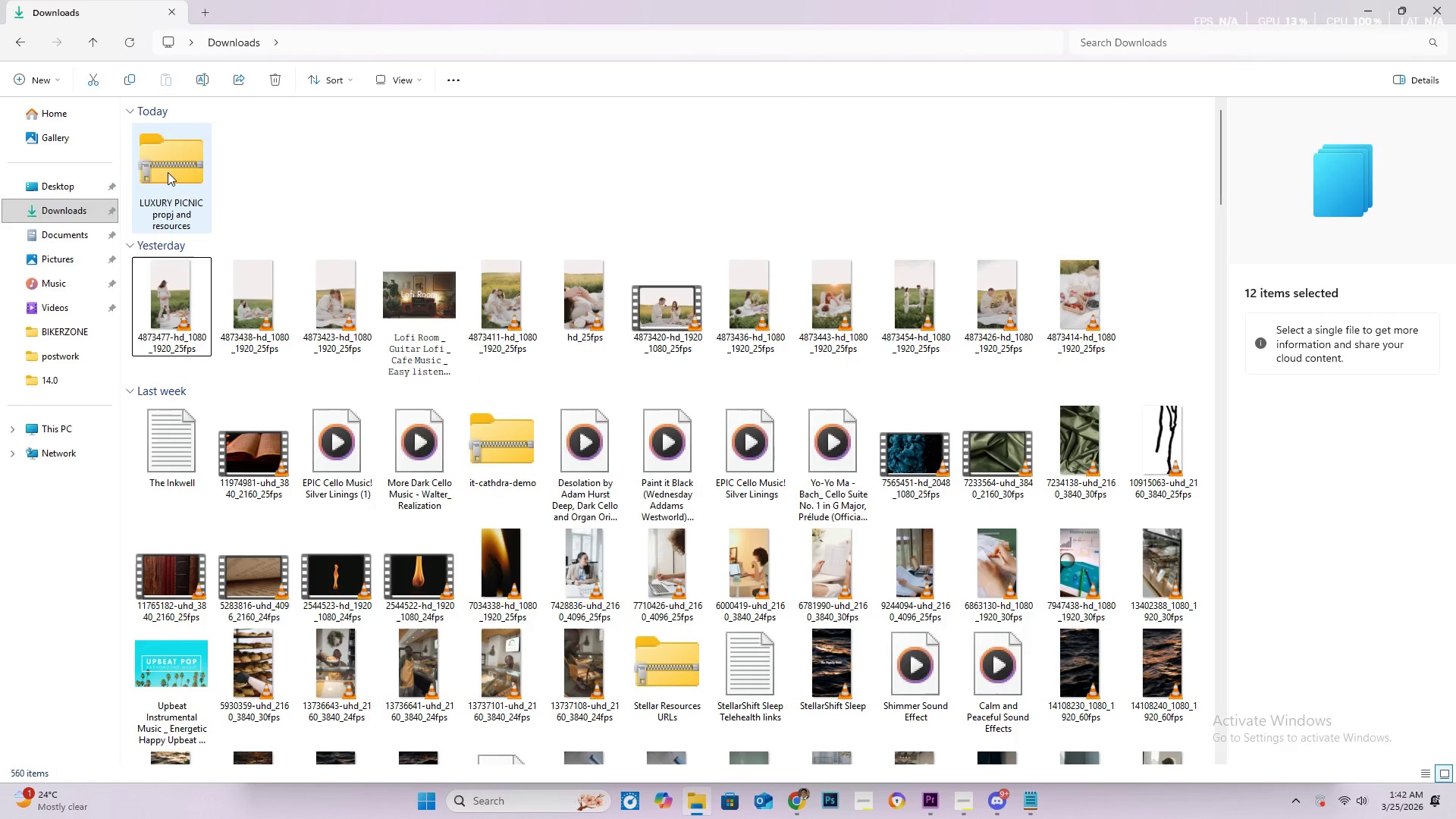 
double_click([168, 172])
 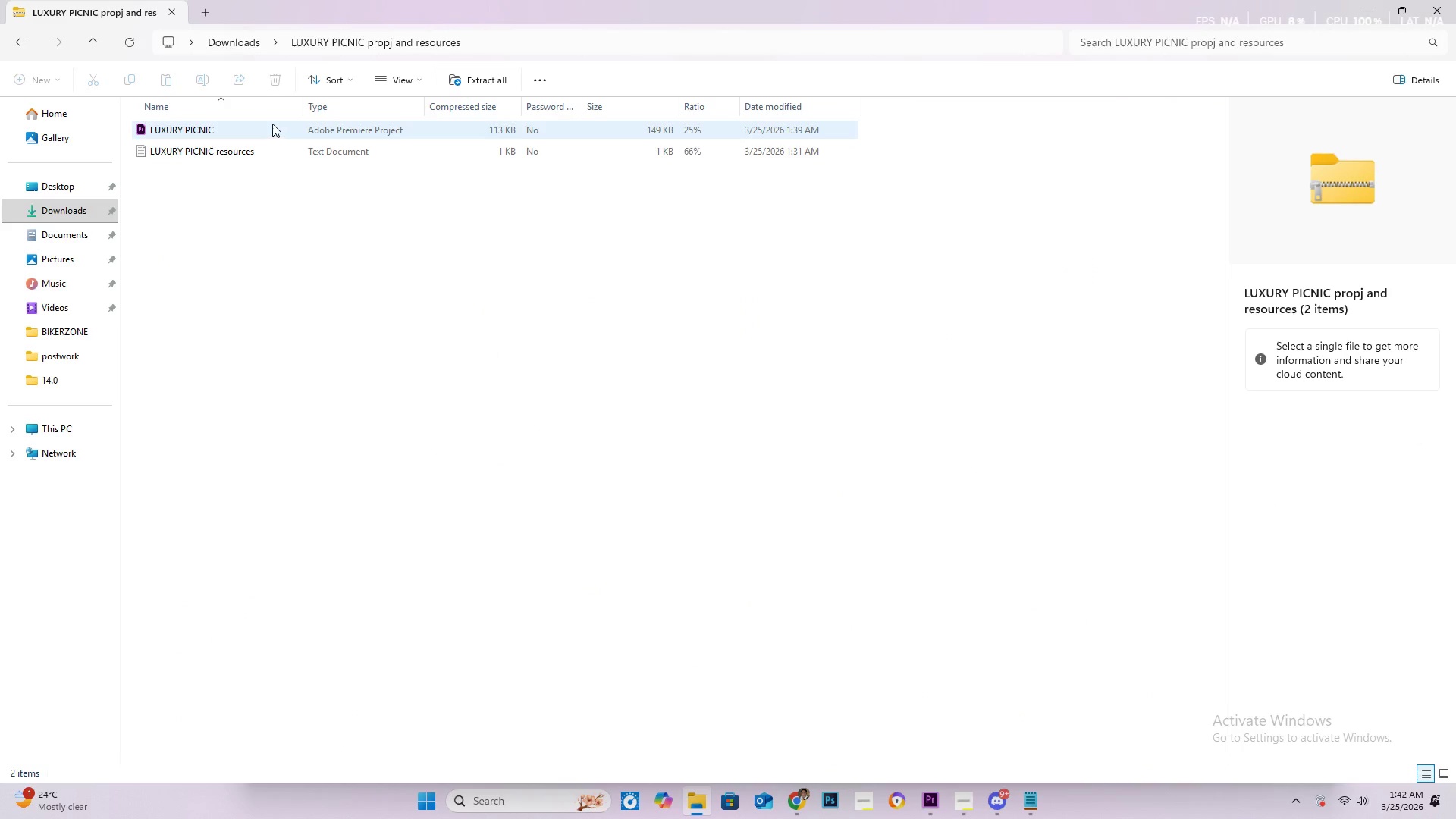 
left_click([477, 83])
 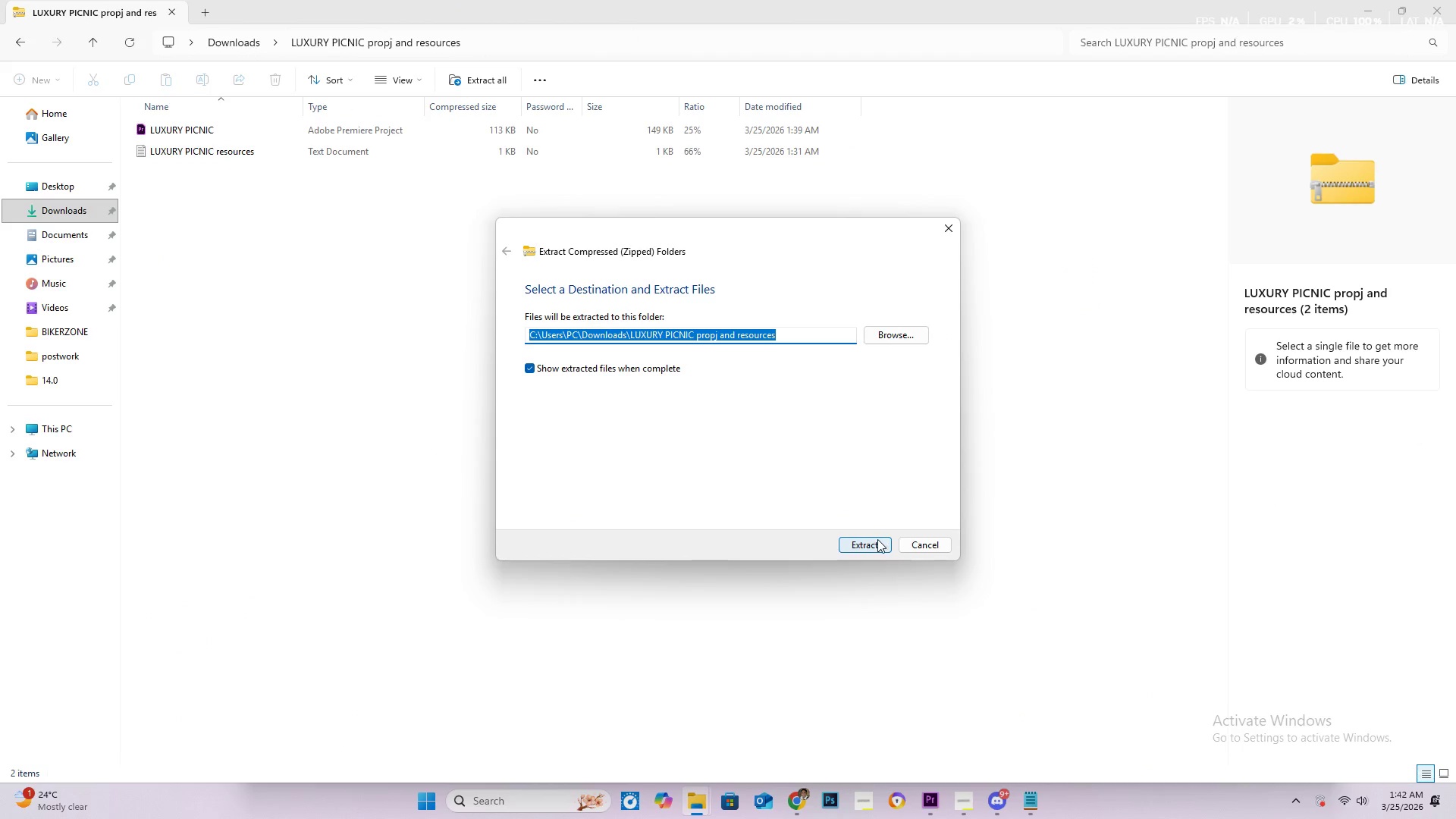 
left_click([877, 539])
 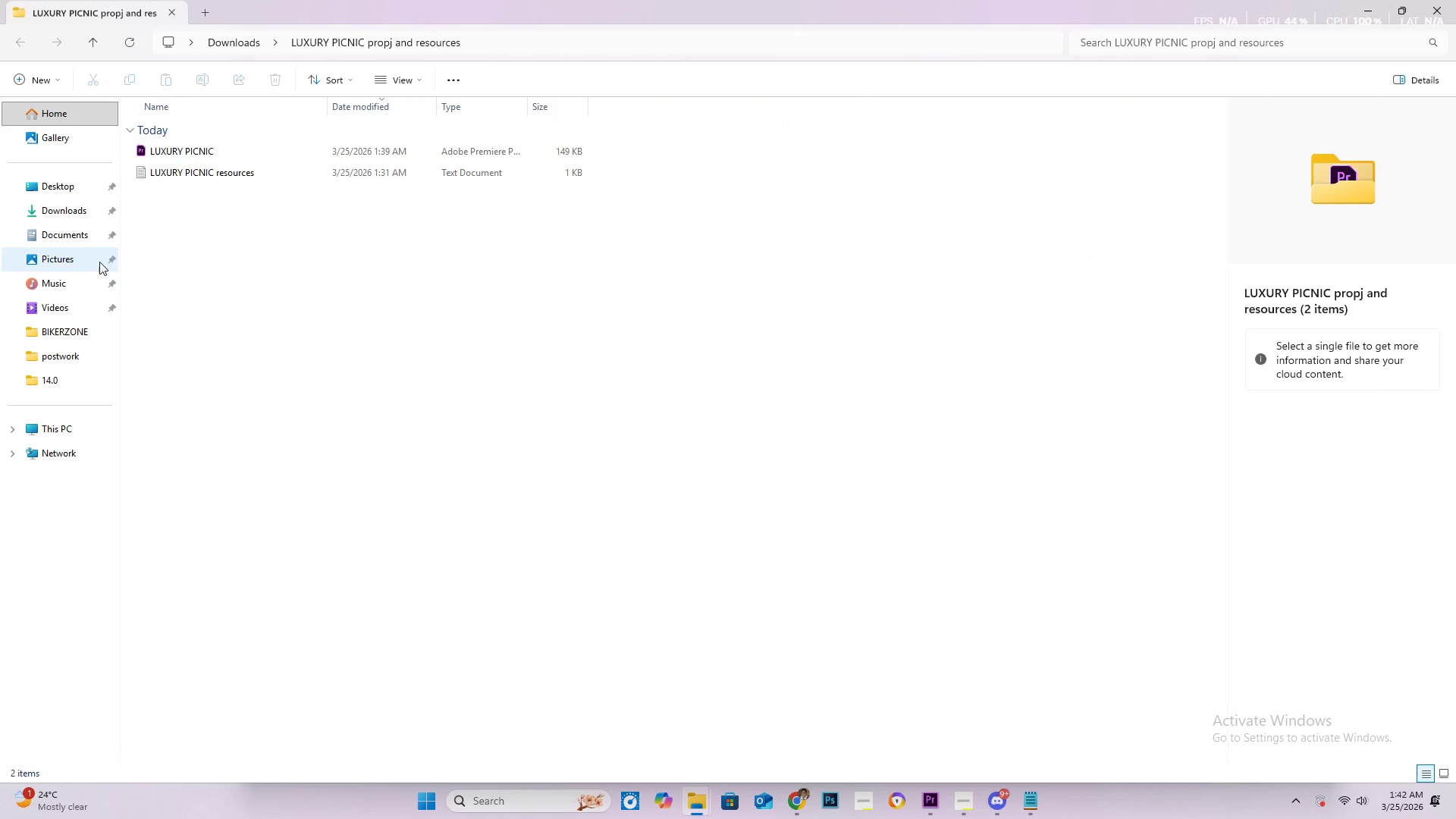 
left_click([67, 215])
 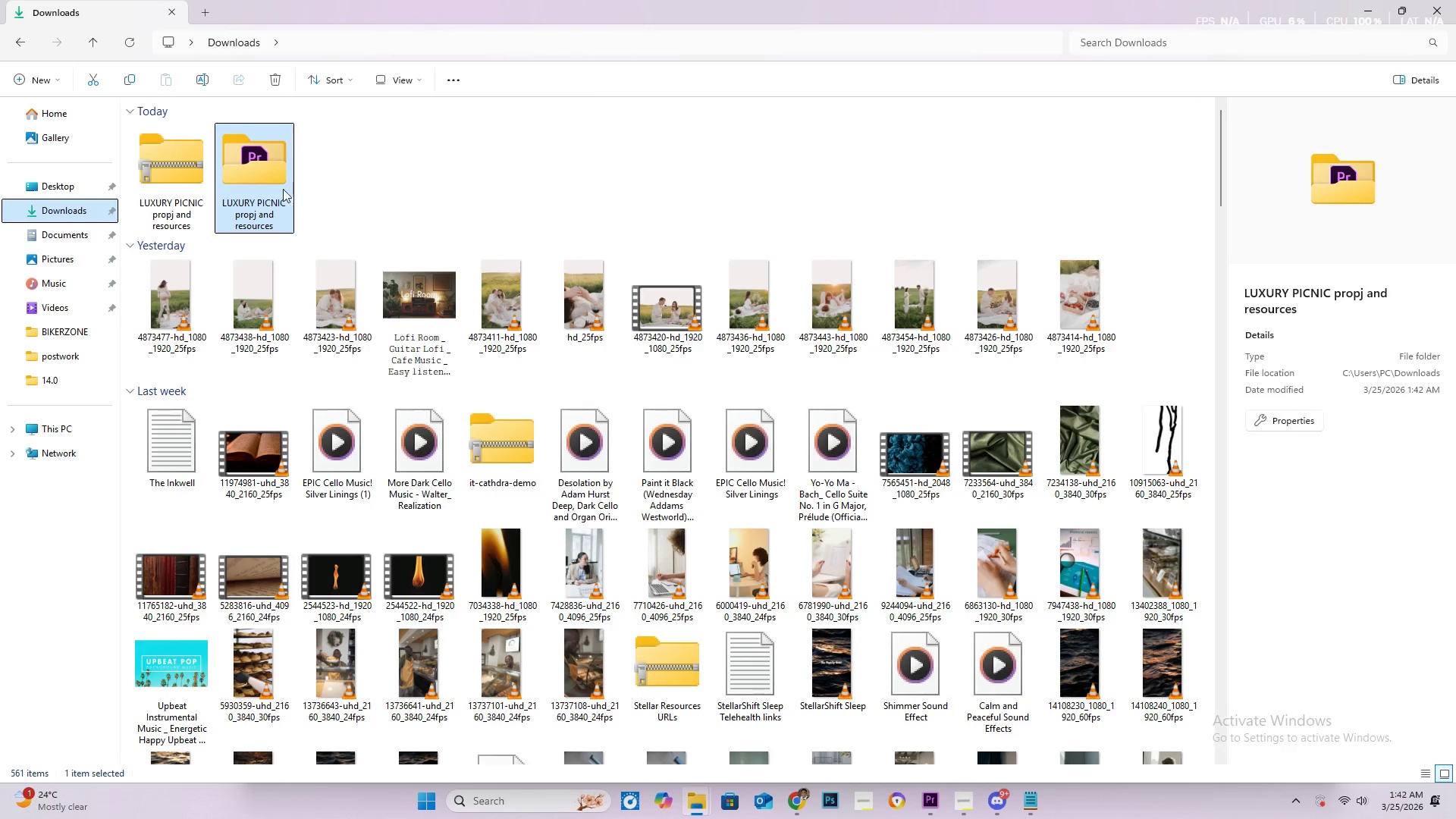 
double_click([273, 181])
 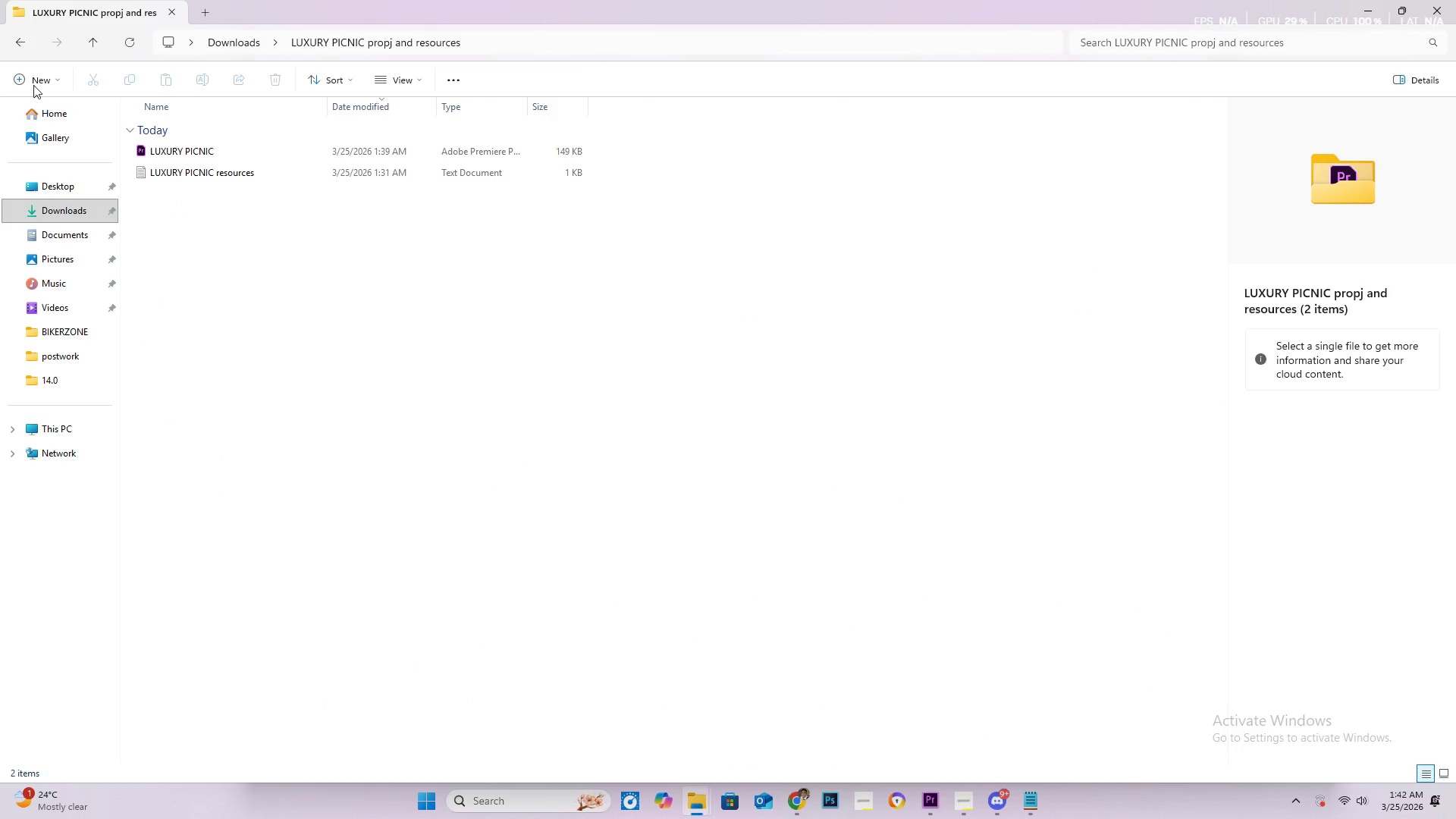 
left_click([23, 41])
 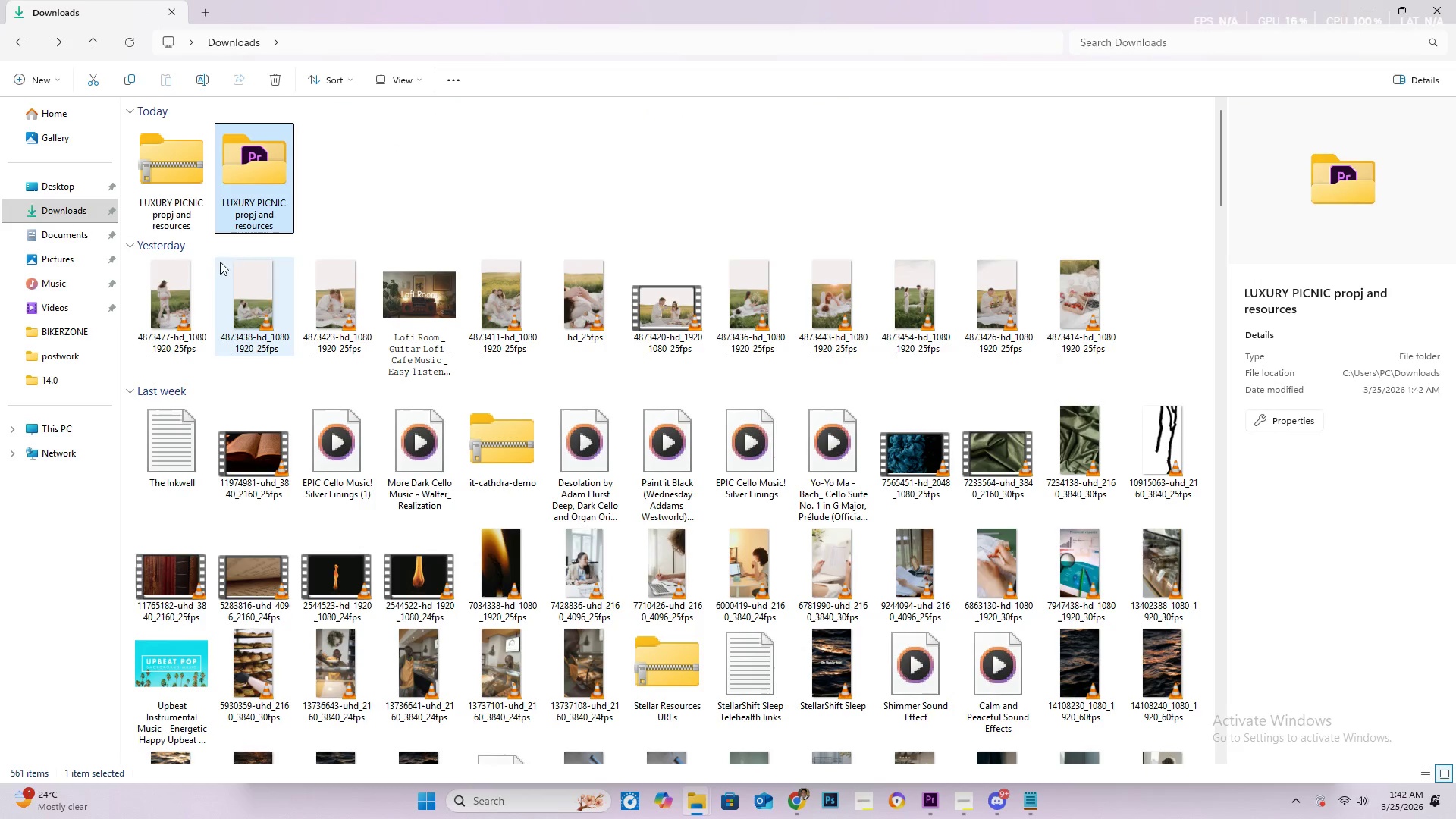 
left_click([176, 309])
 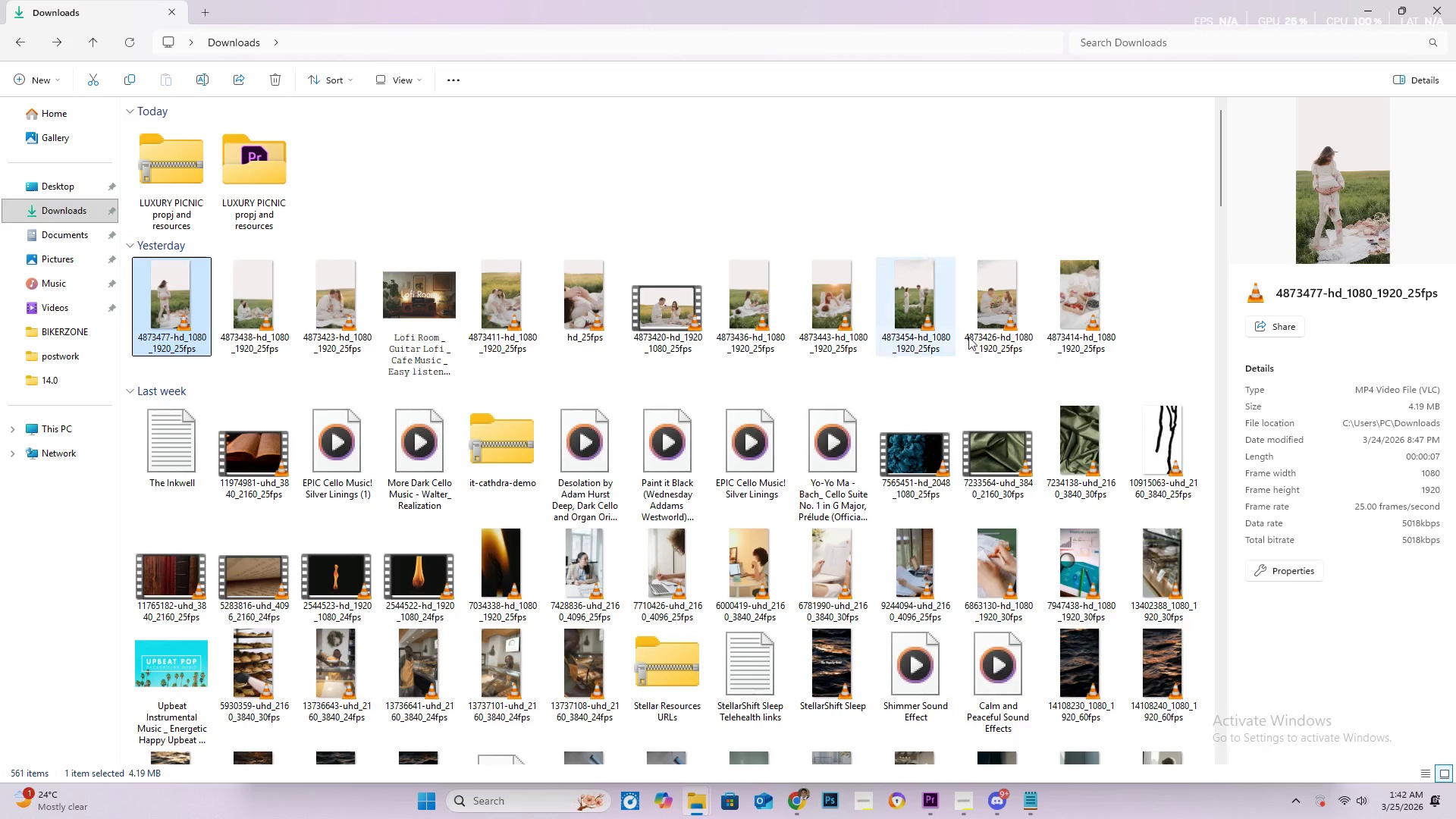 
hold_key(key=ShiftLeft, duration=0.94)
left_click([1082, 303])
 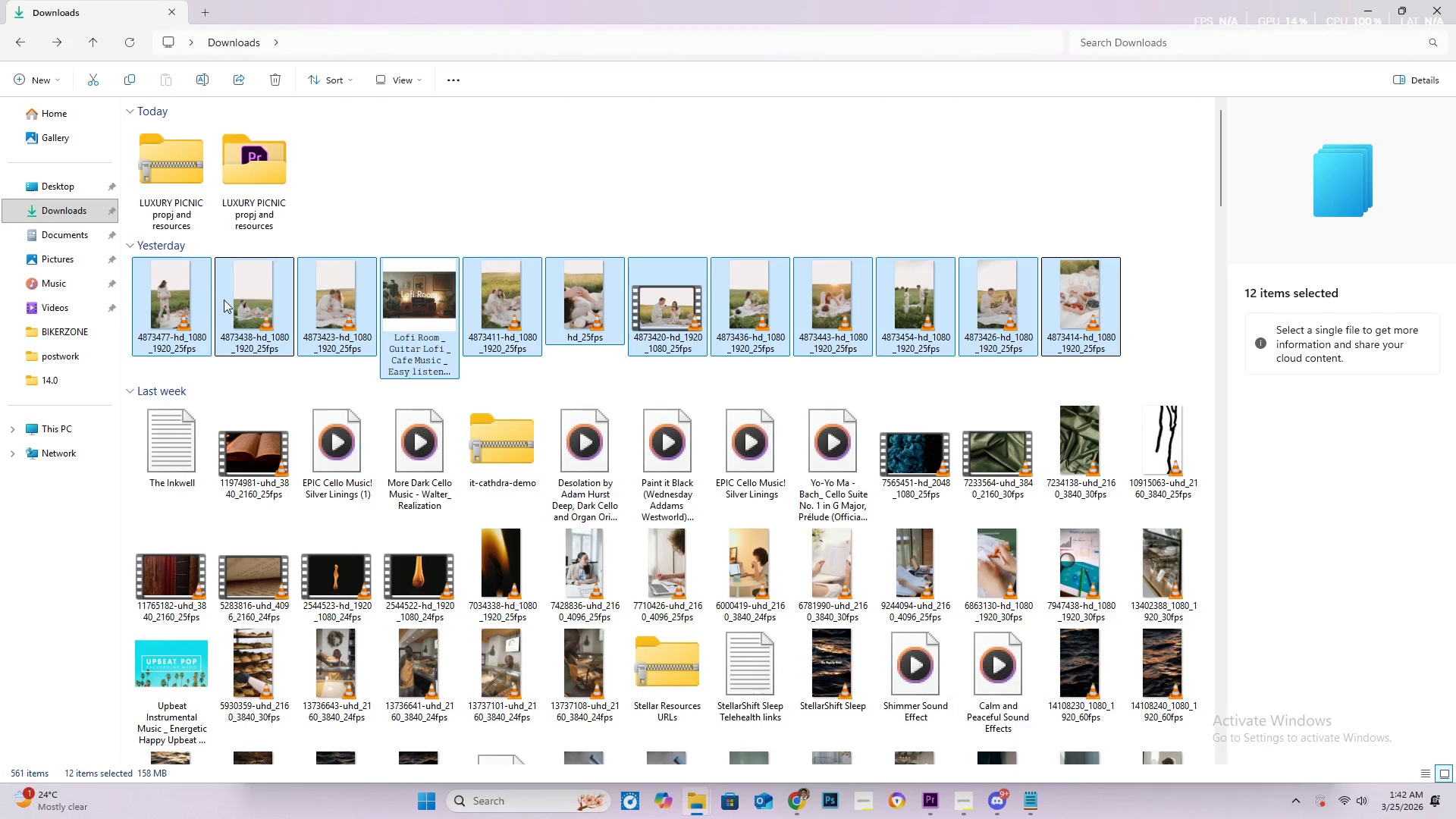 
left_click_drag(start_coordinate=[185, 306], to_coordinate=[233, 174])
 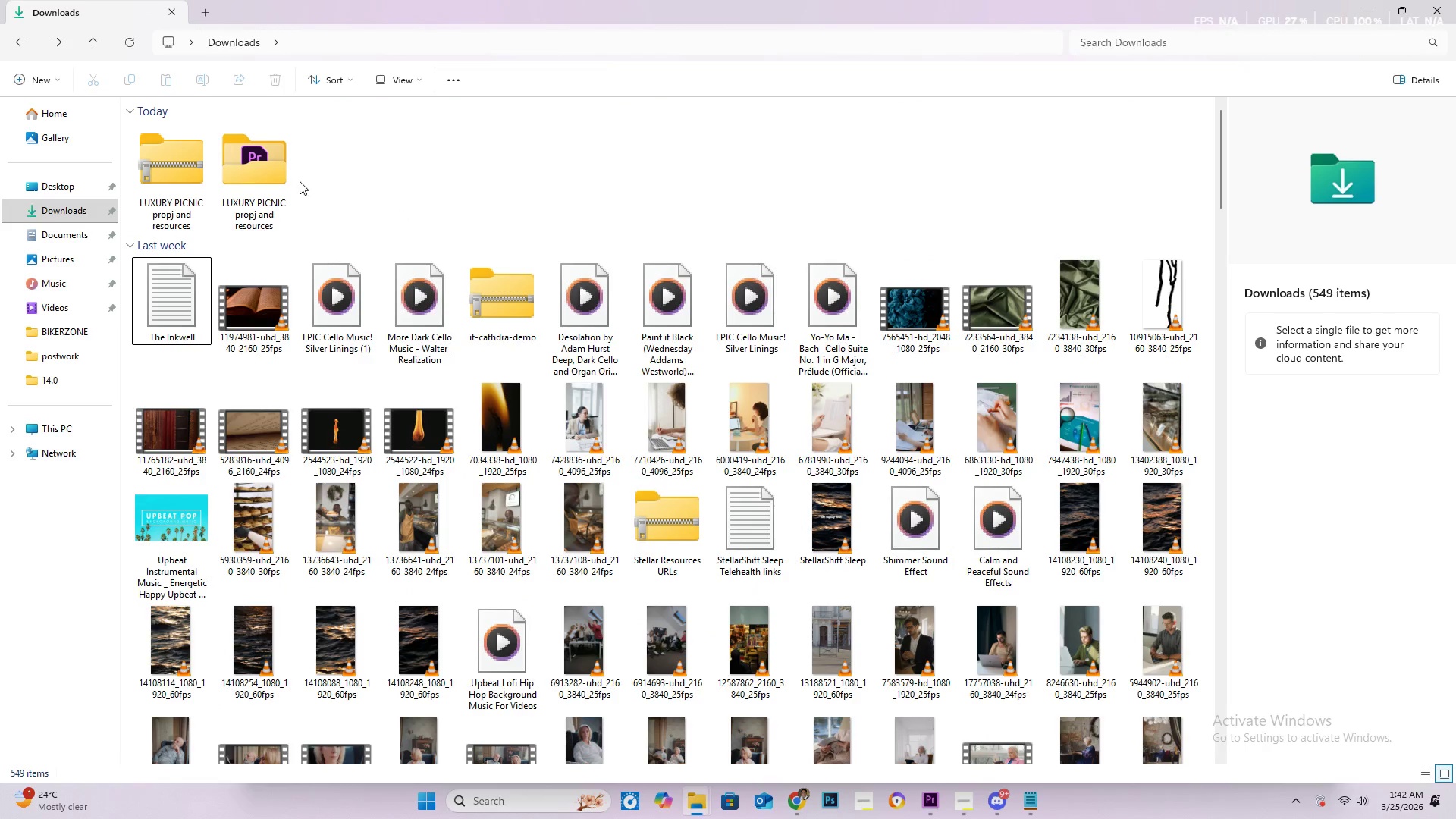 
double_click([268, 174])
 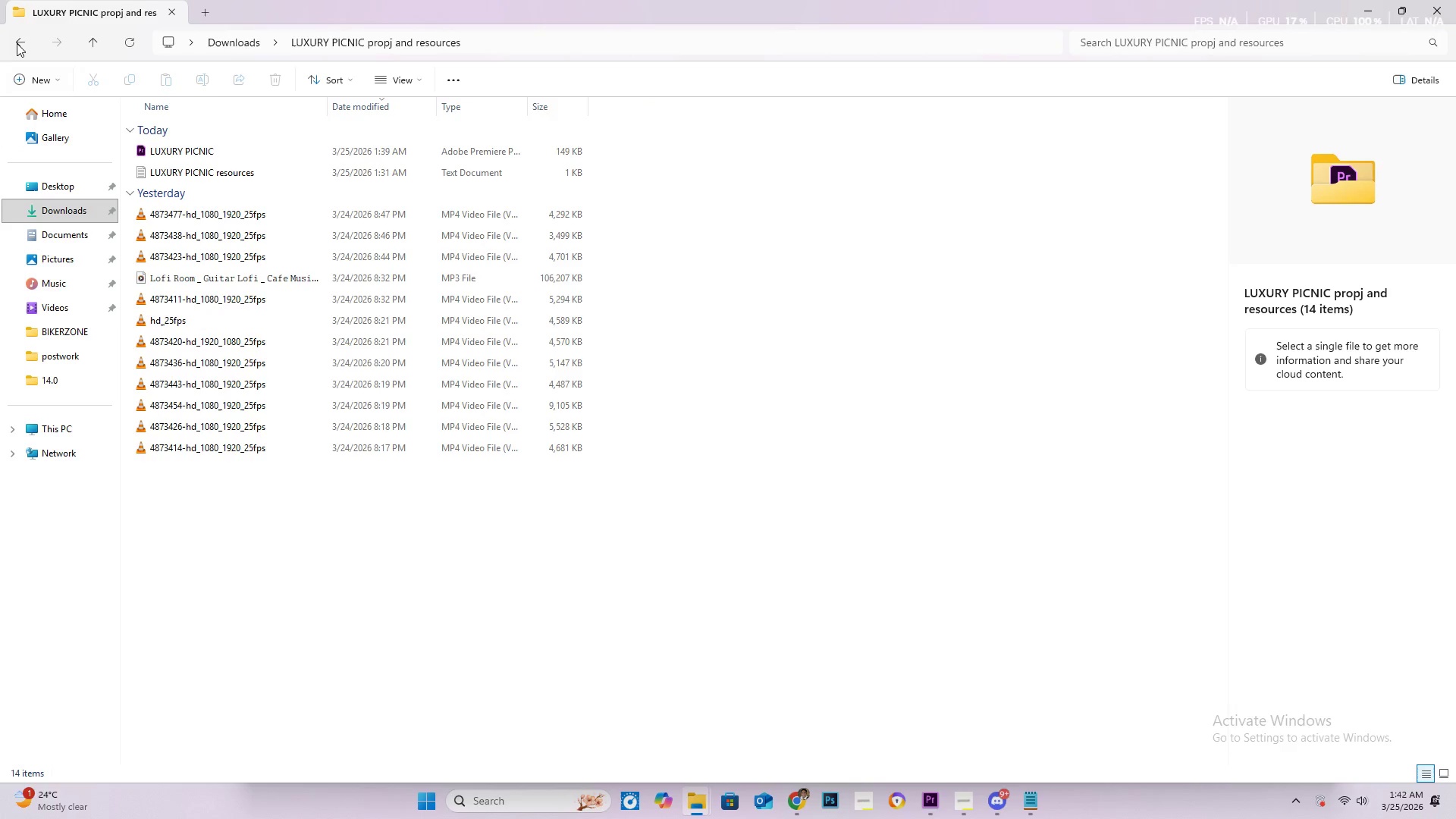 
left_click([16, 42])
 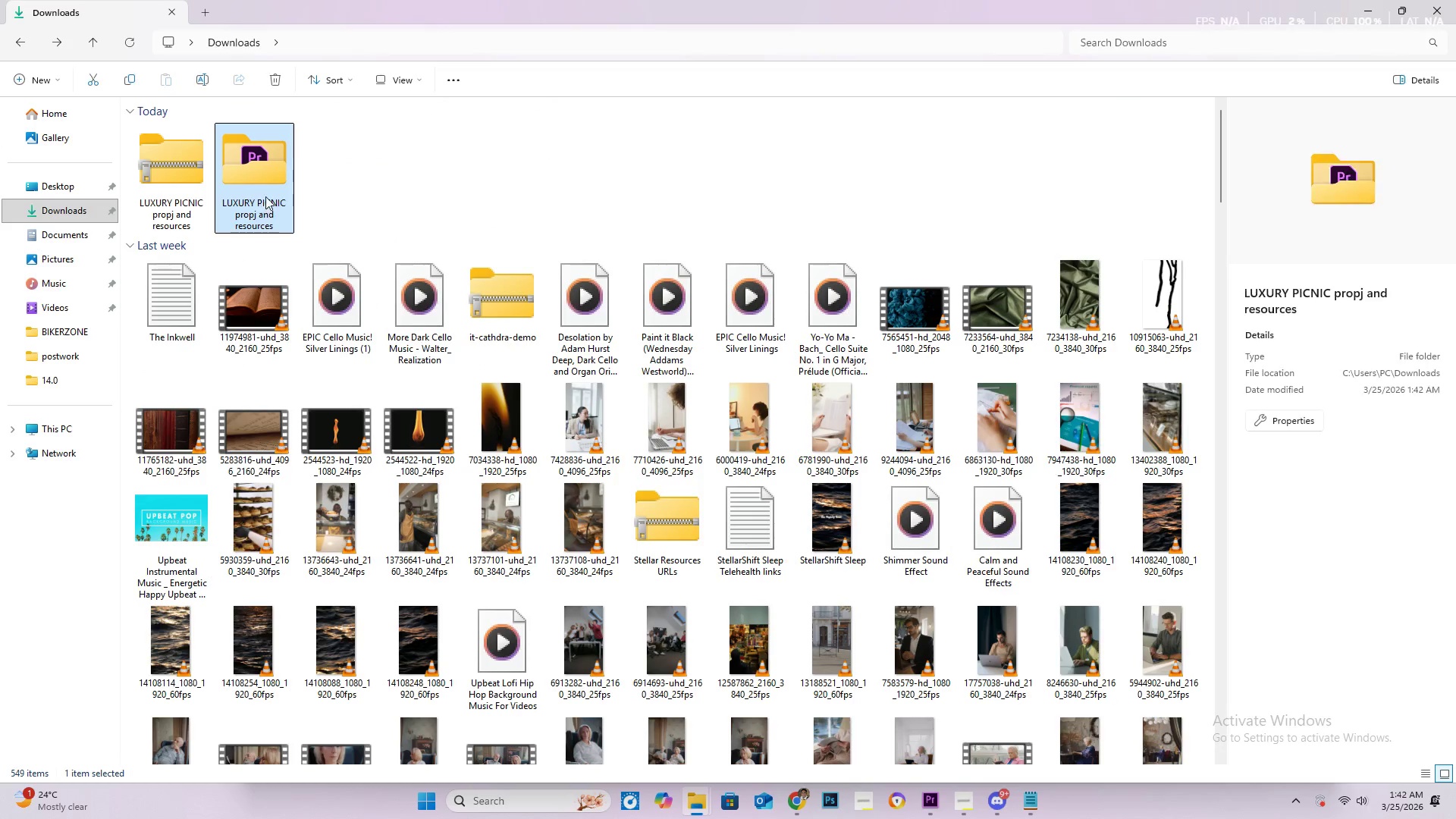 
right_click([255, 154])
 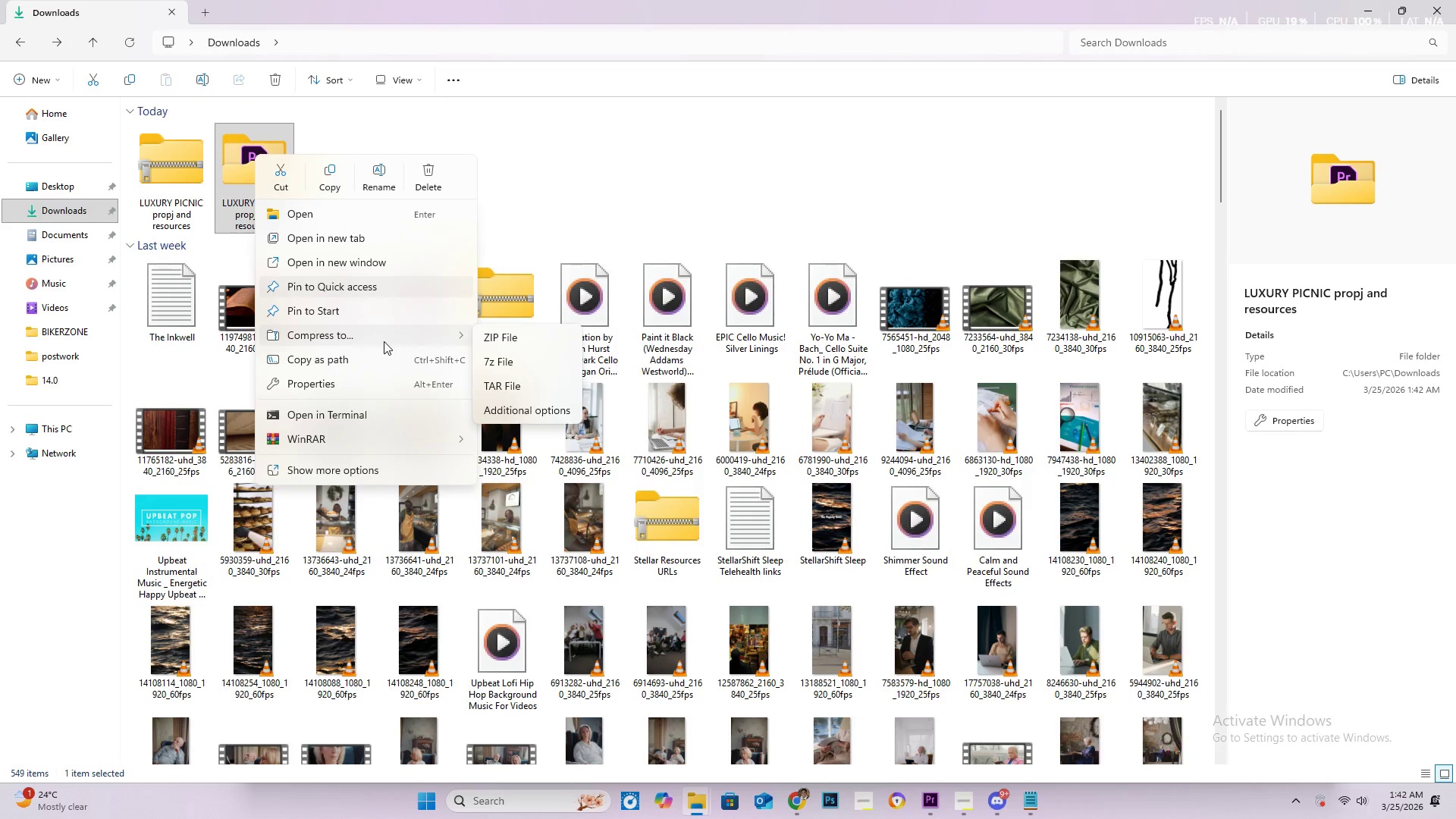 
left_click([523, 340])
 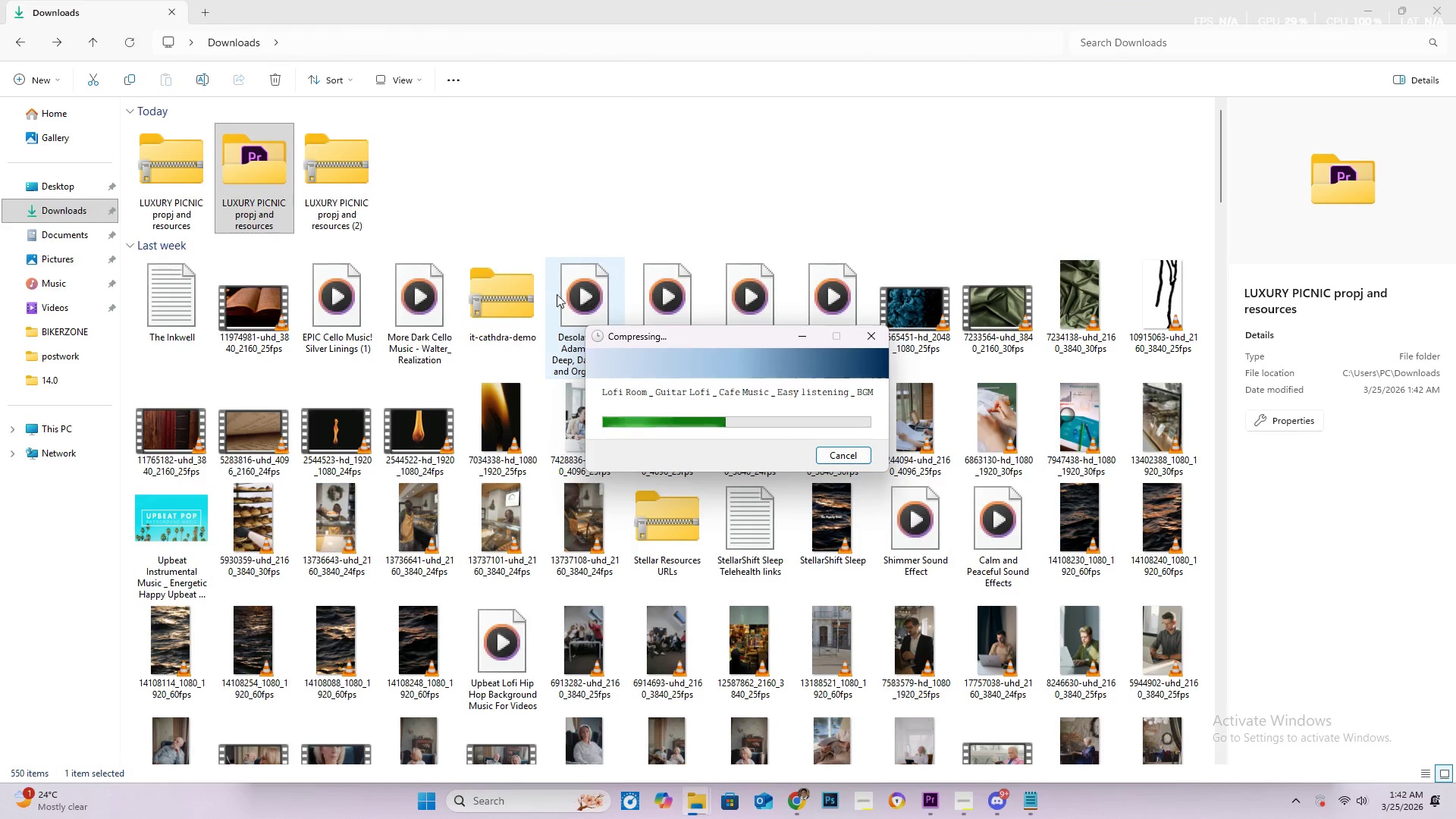 
wait(8.28)
 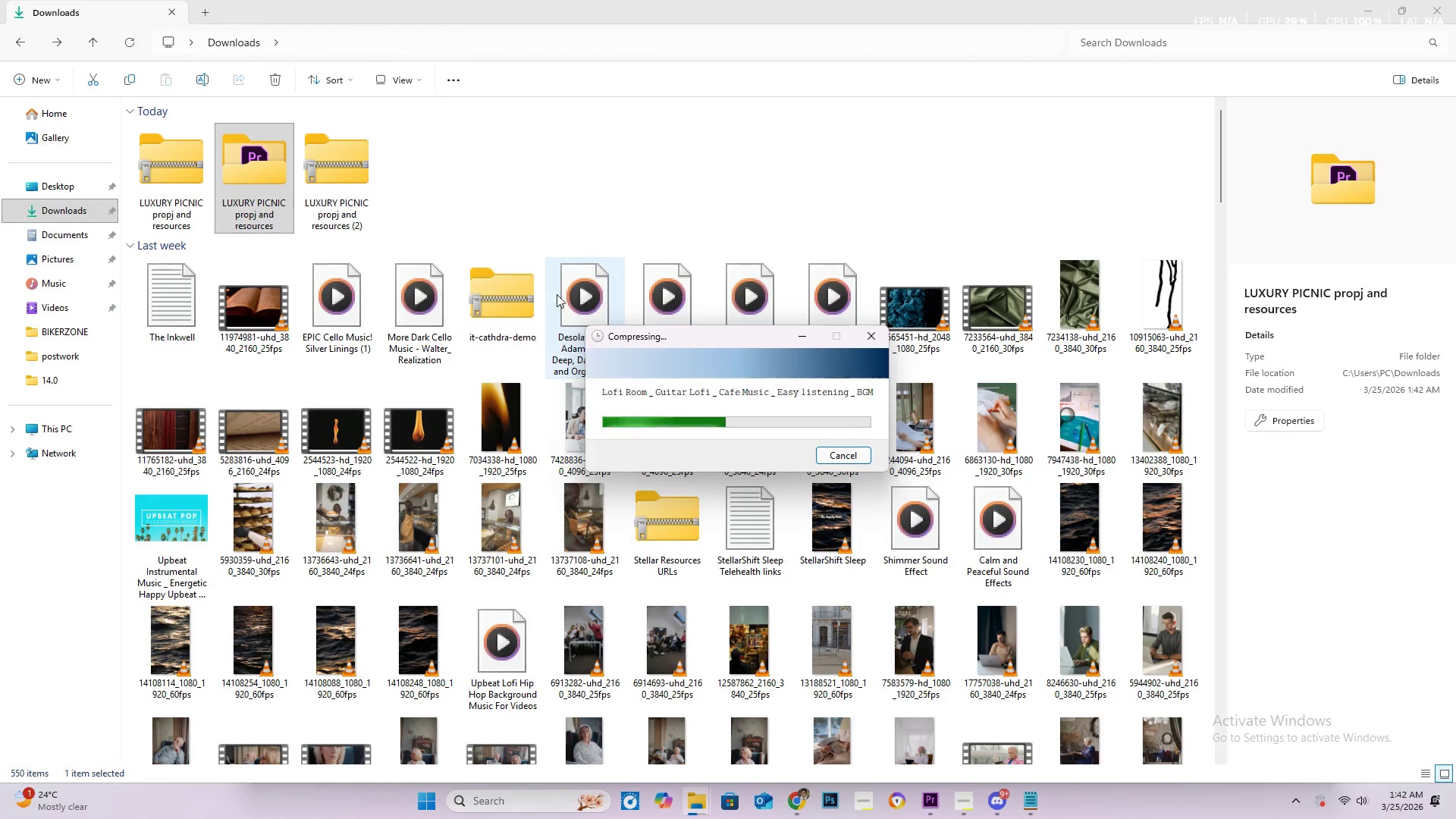 
left_click([487, 182])
 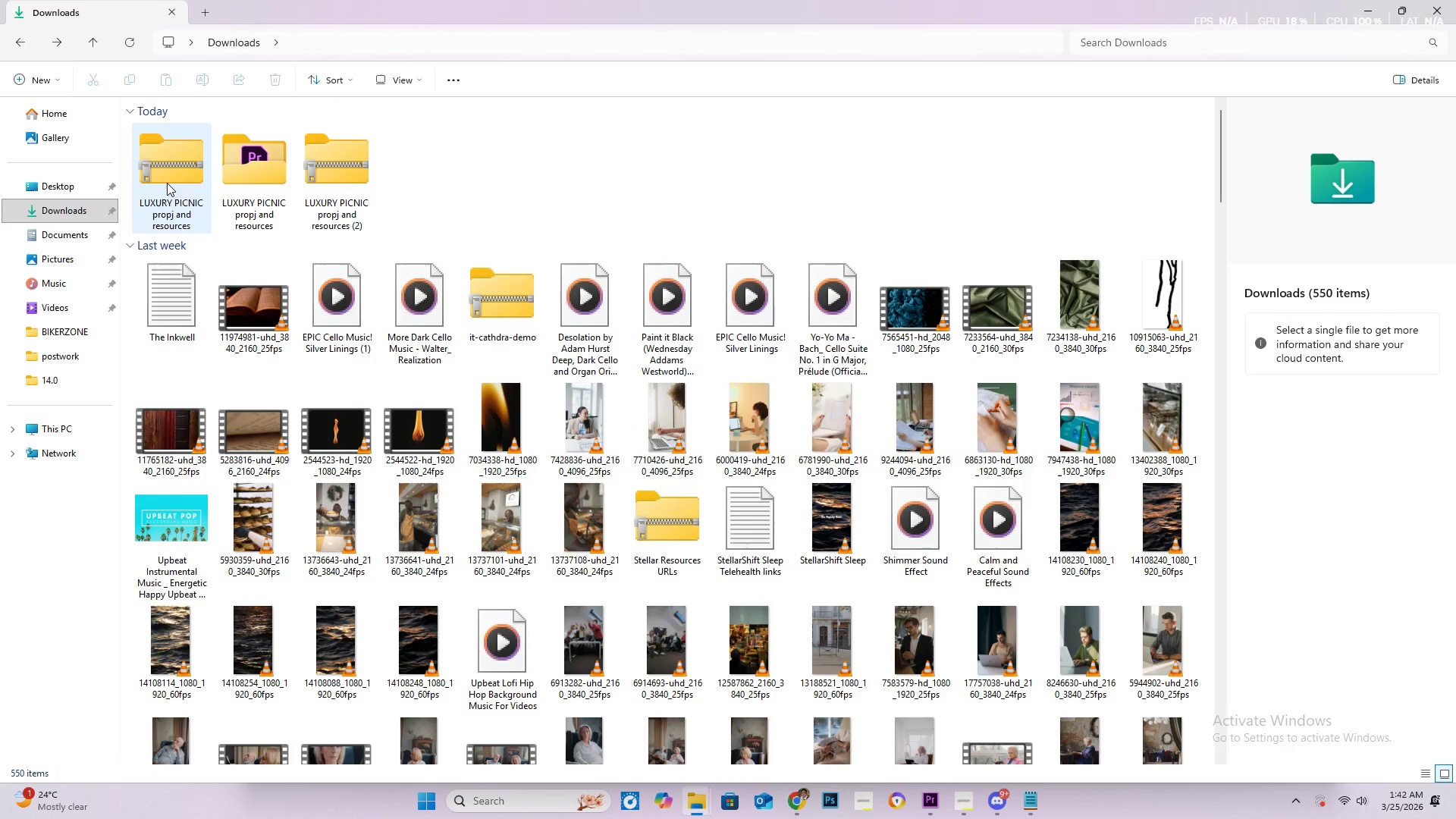 
left_click([167, 183])
 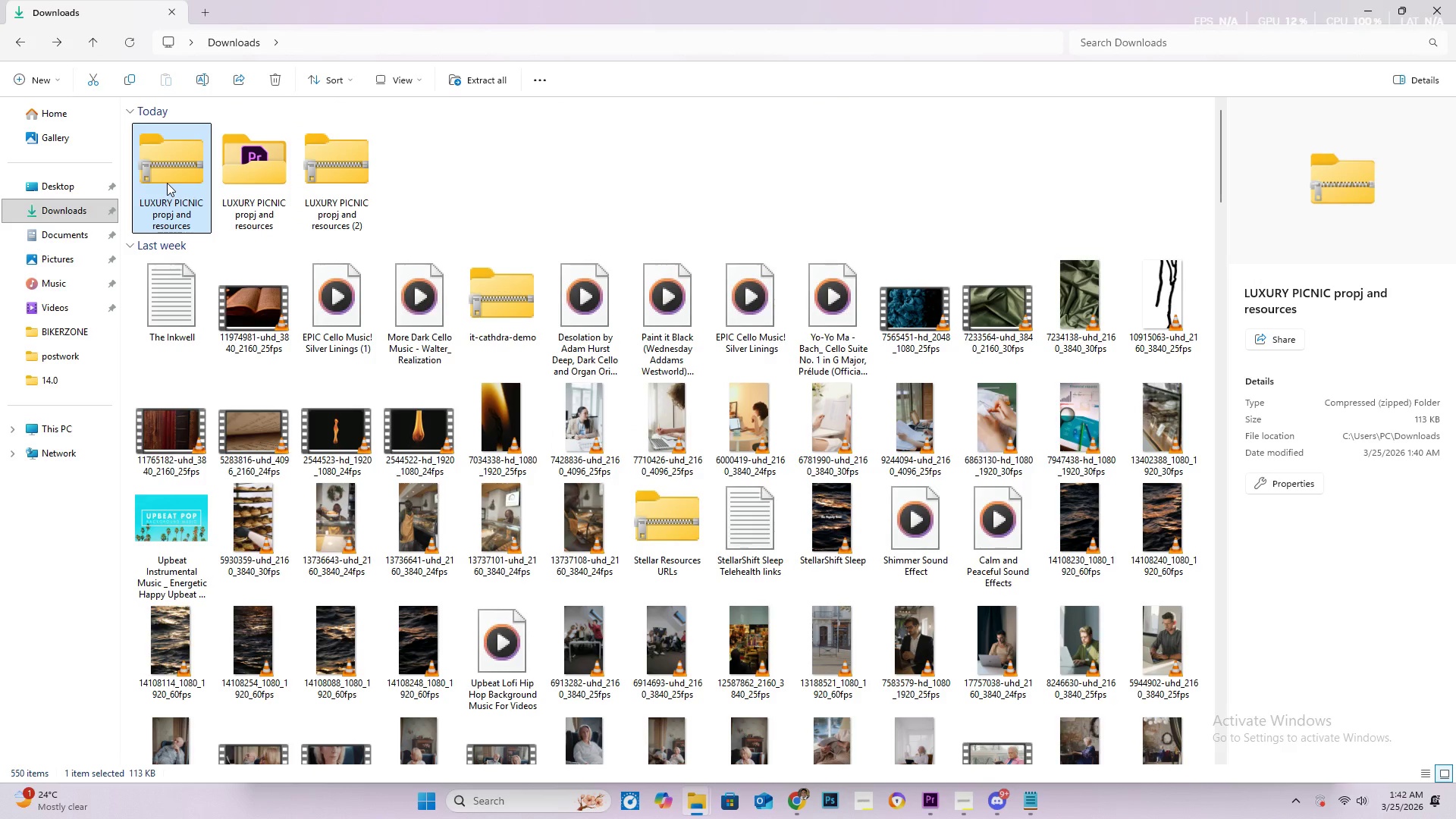 
key(Delete)
 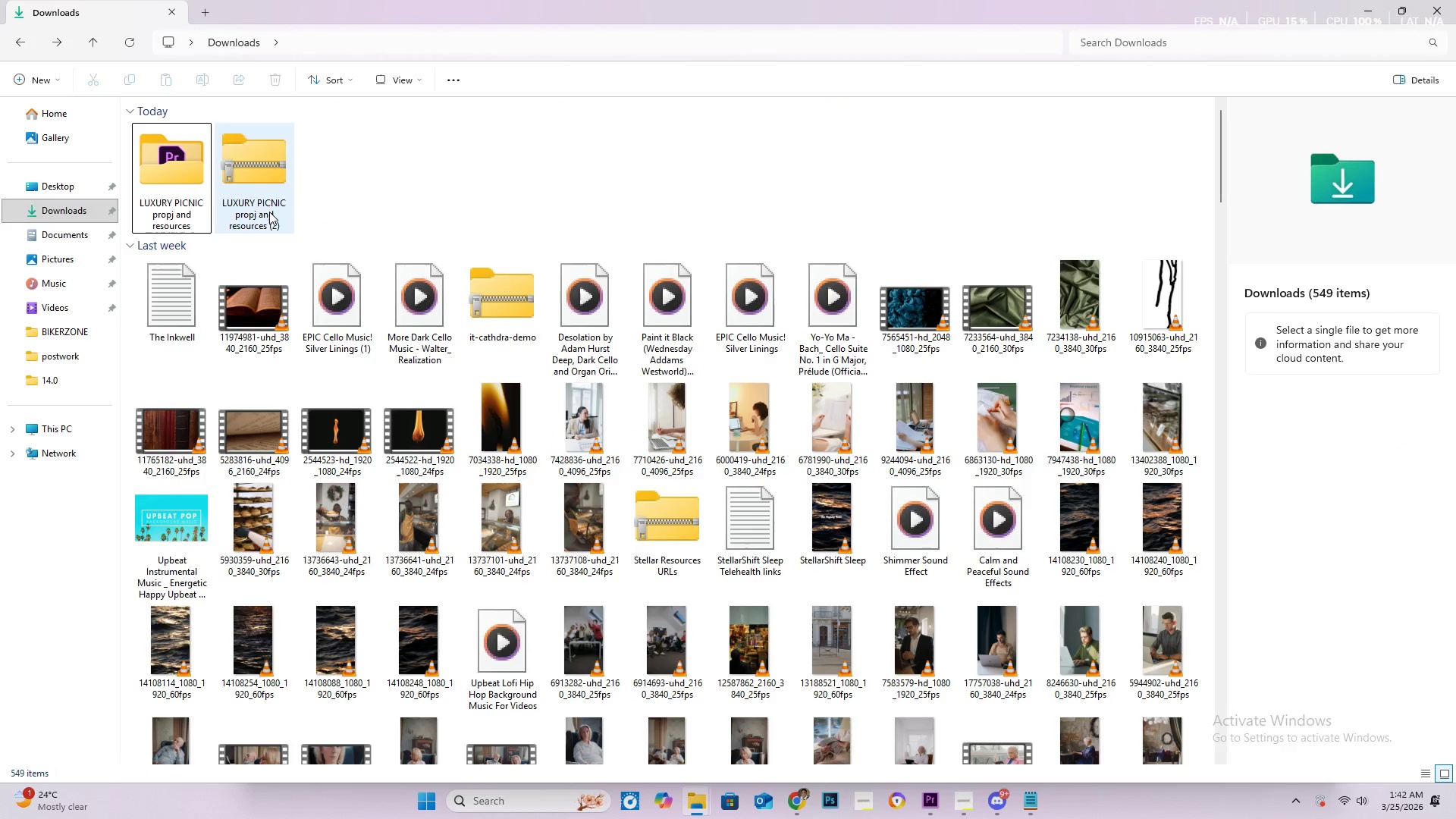 
right_click([261, 215])
 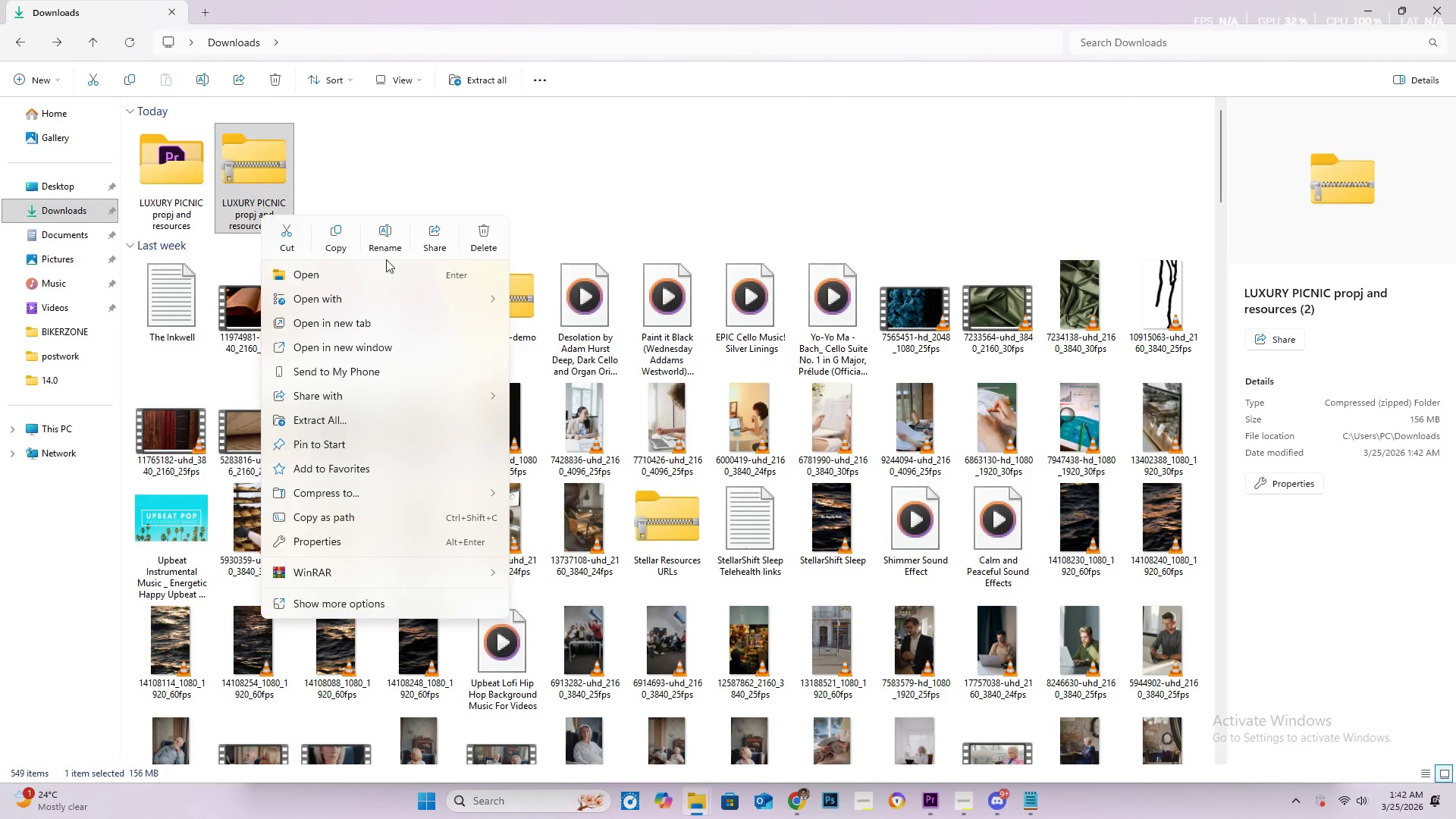 
left_click([392, 241])
 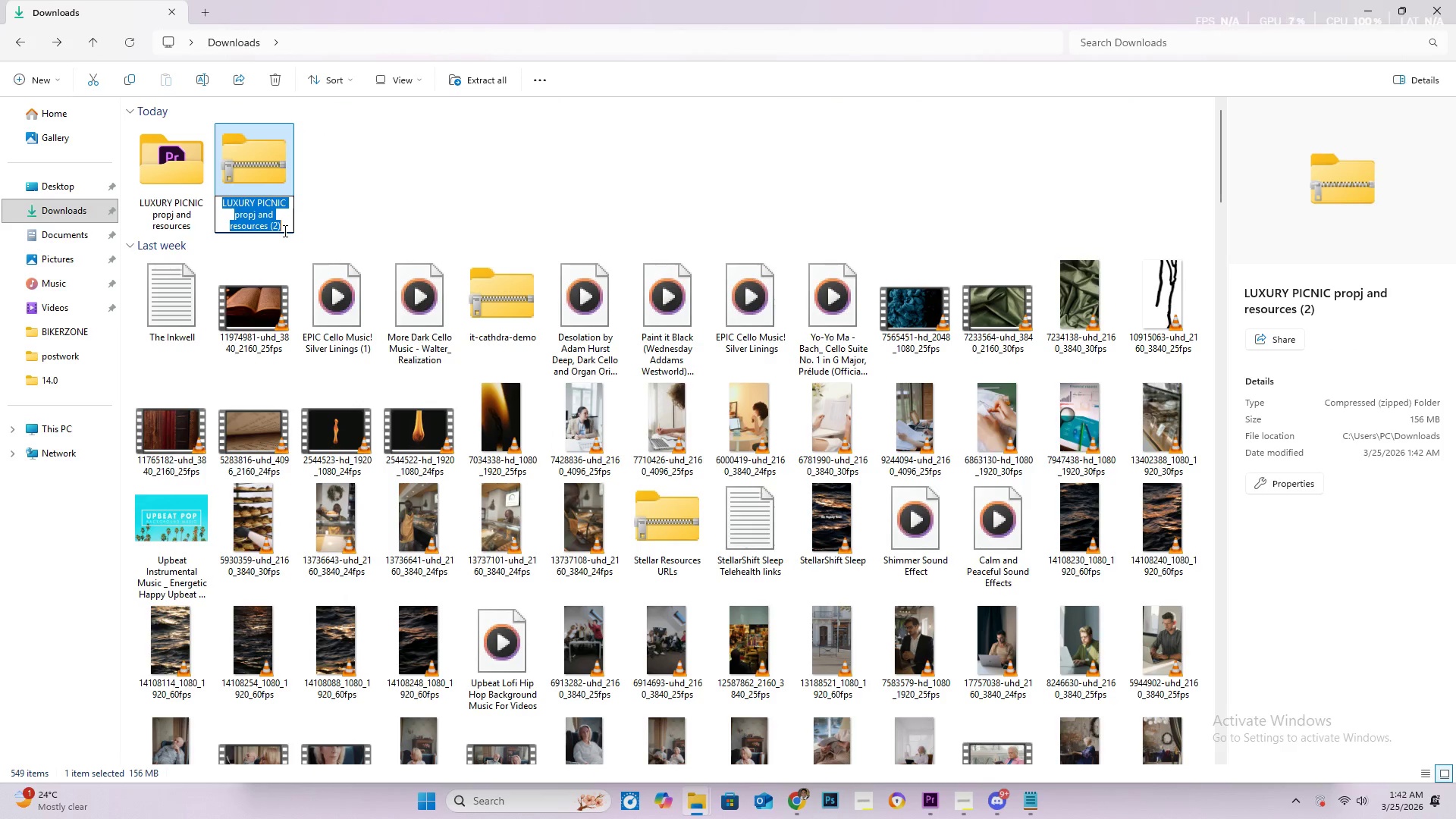 
left_click([284, 231])
 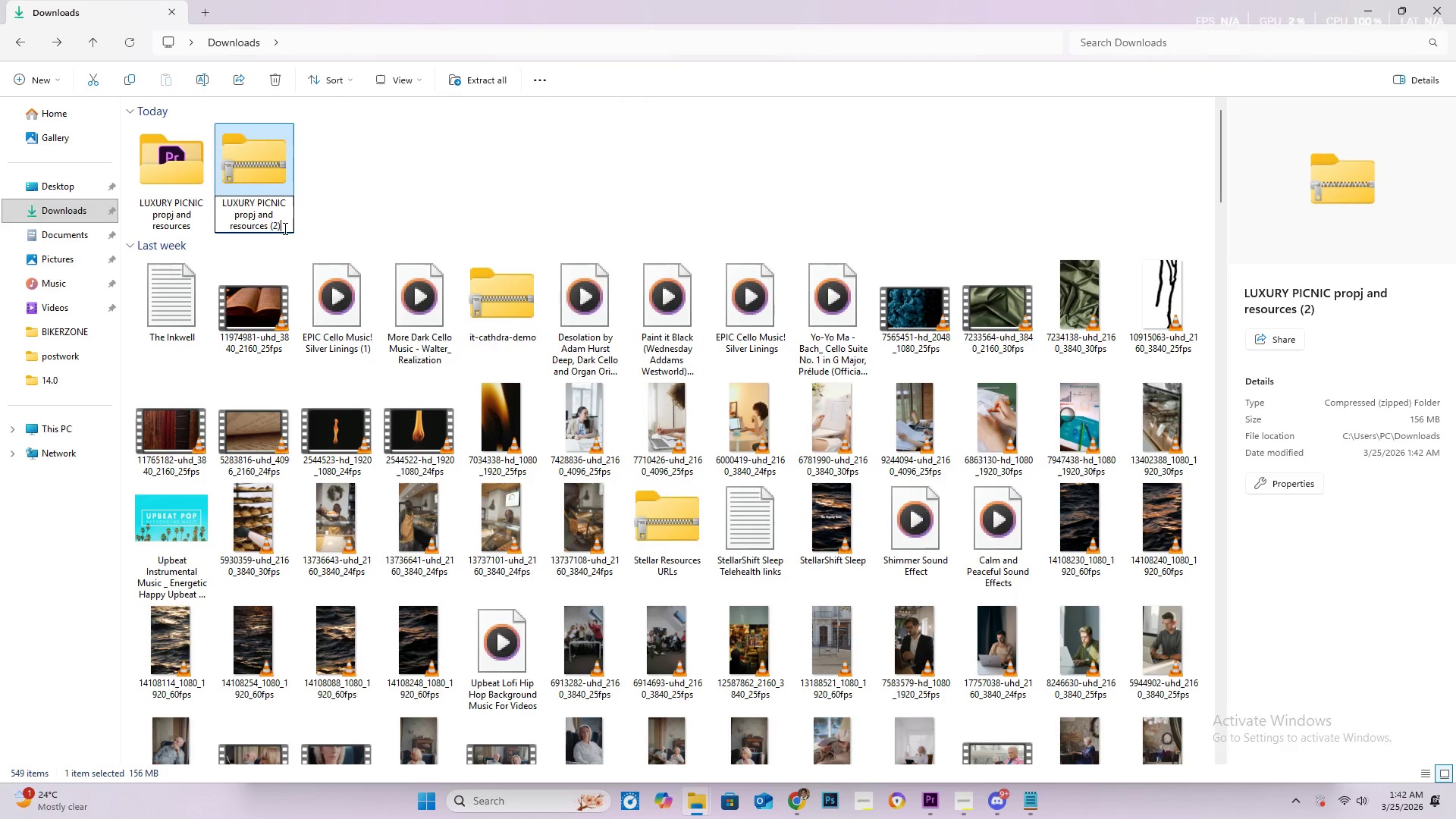 
key(Backspace)
 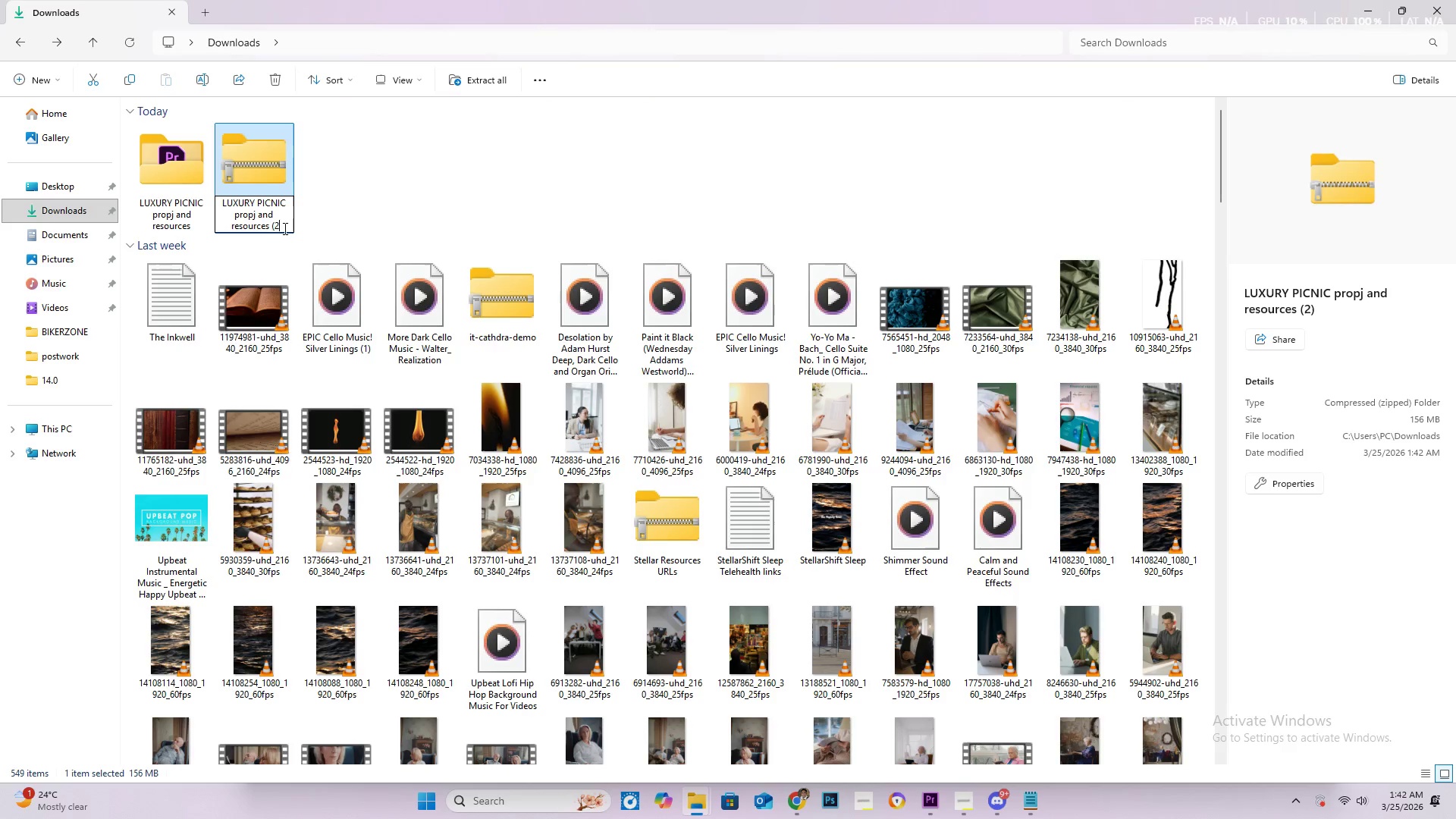 
key(Backspace)
 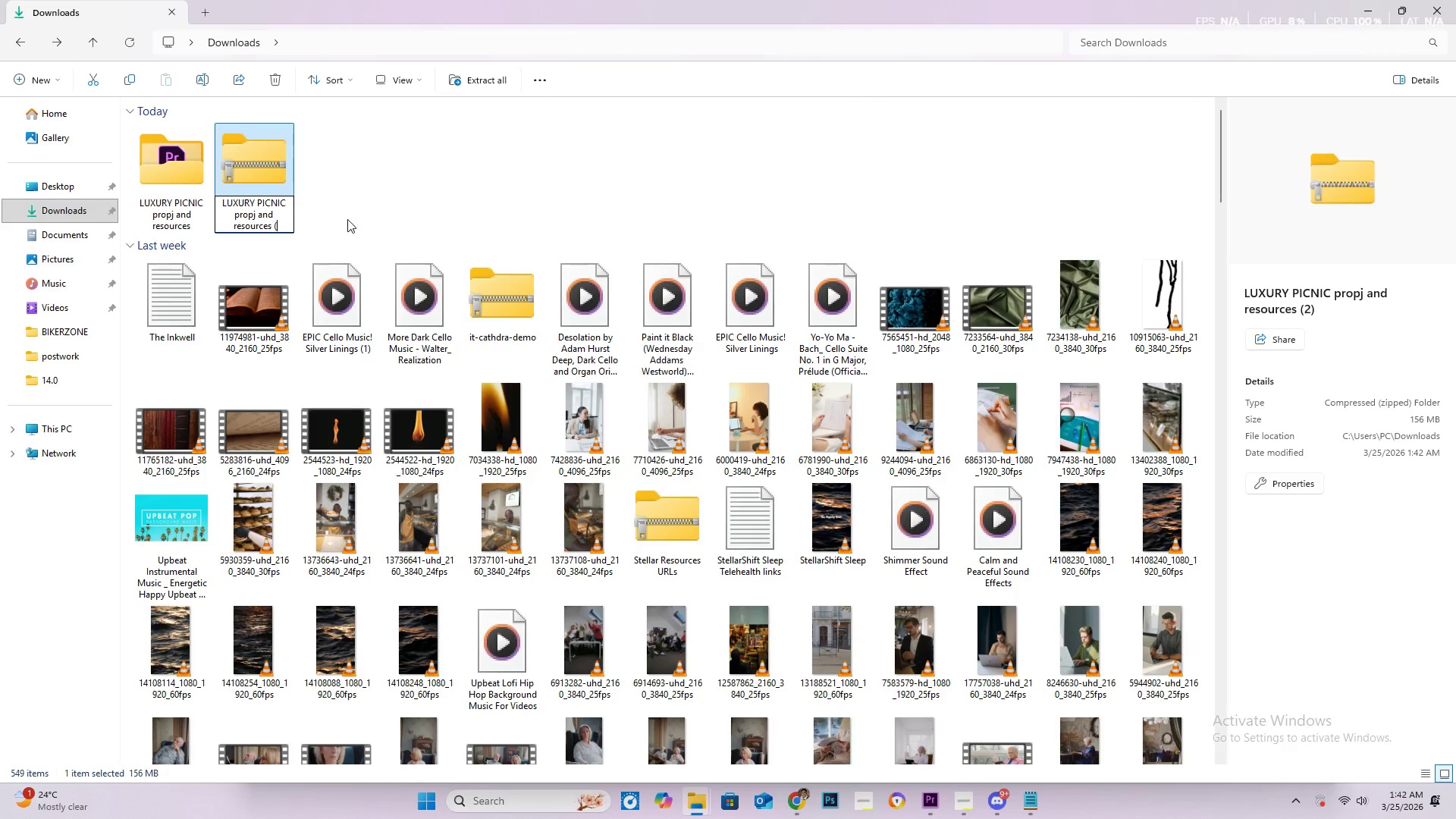 
key(Backspace)
 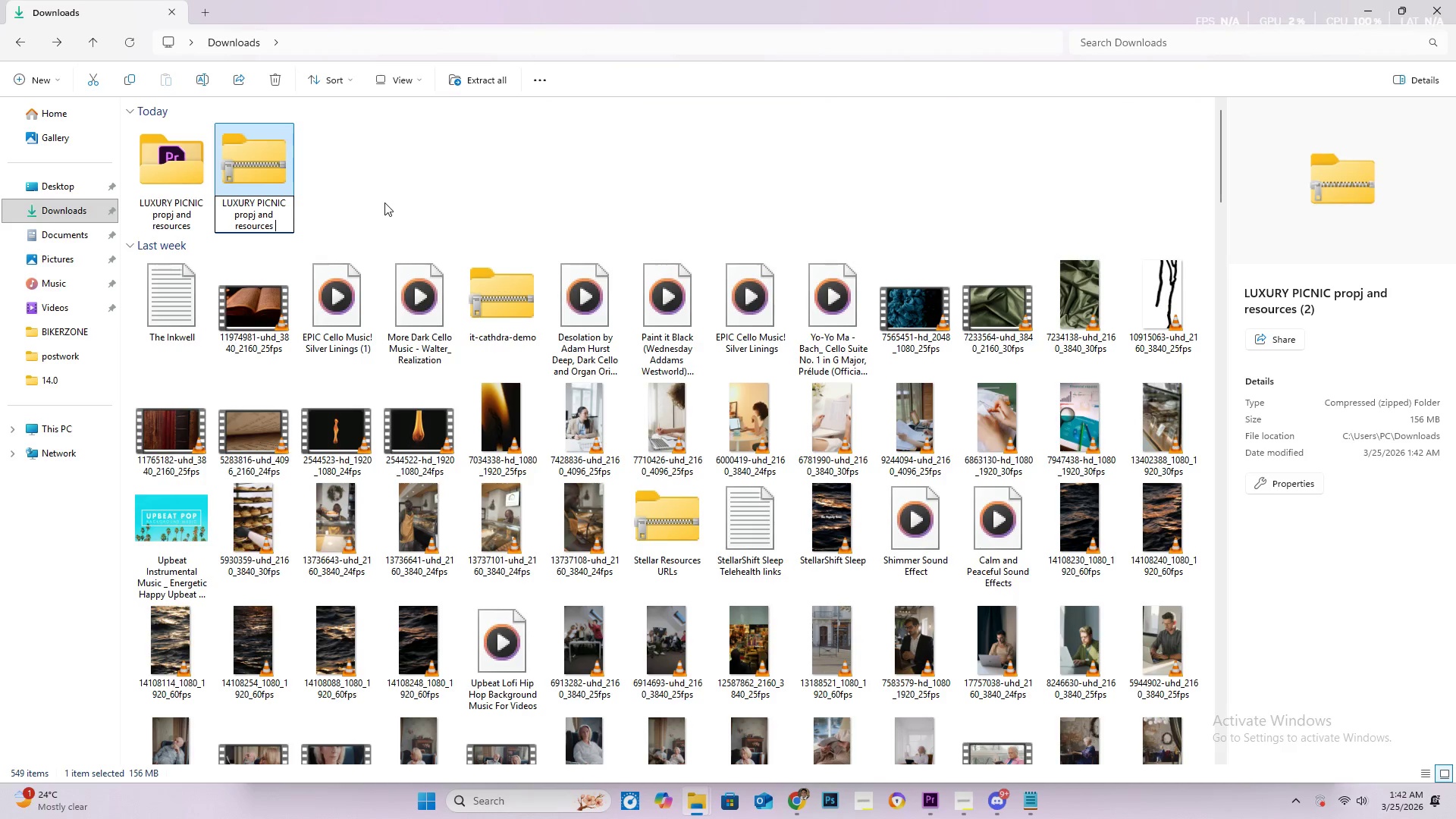 
left_click([384, 202])
 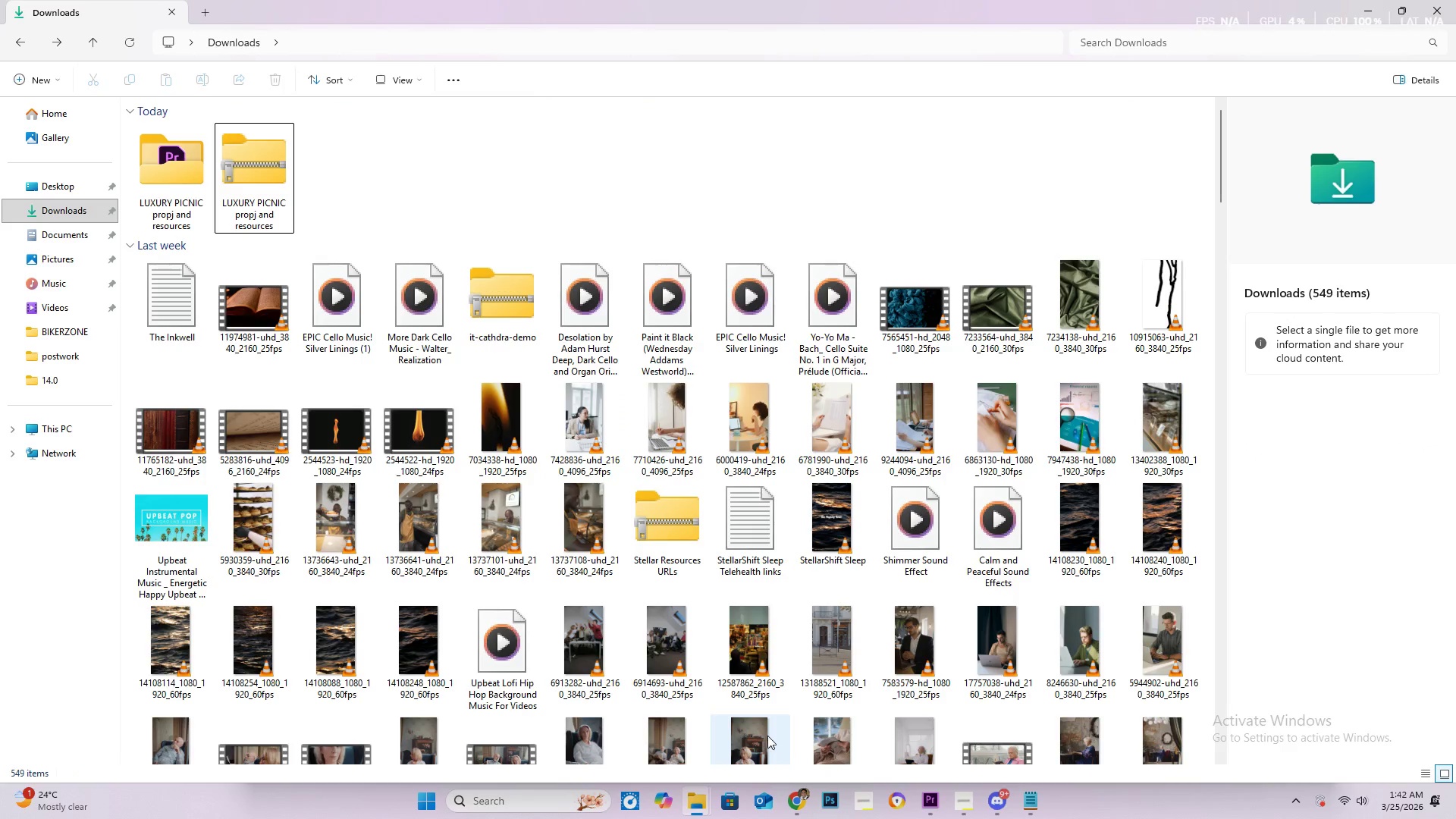 
left_click([800, 799])
 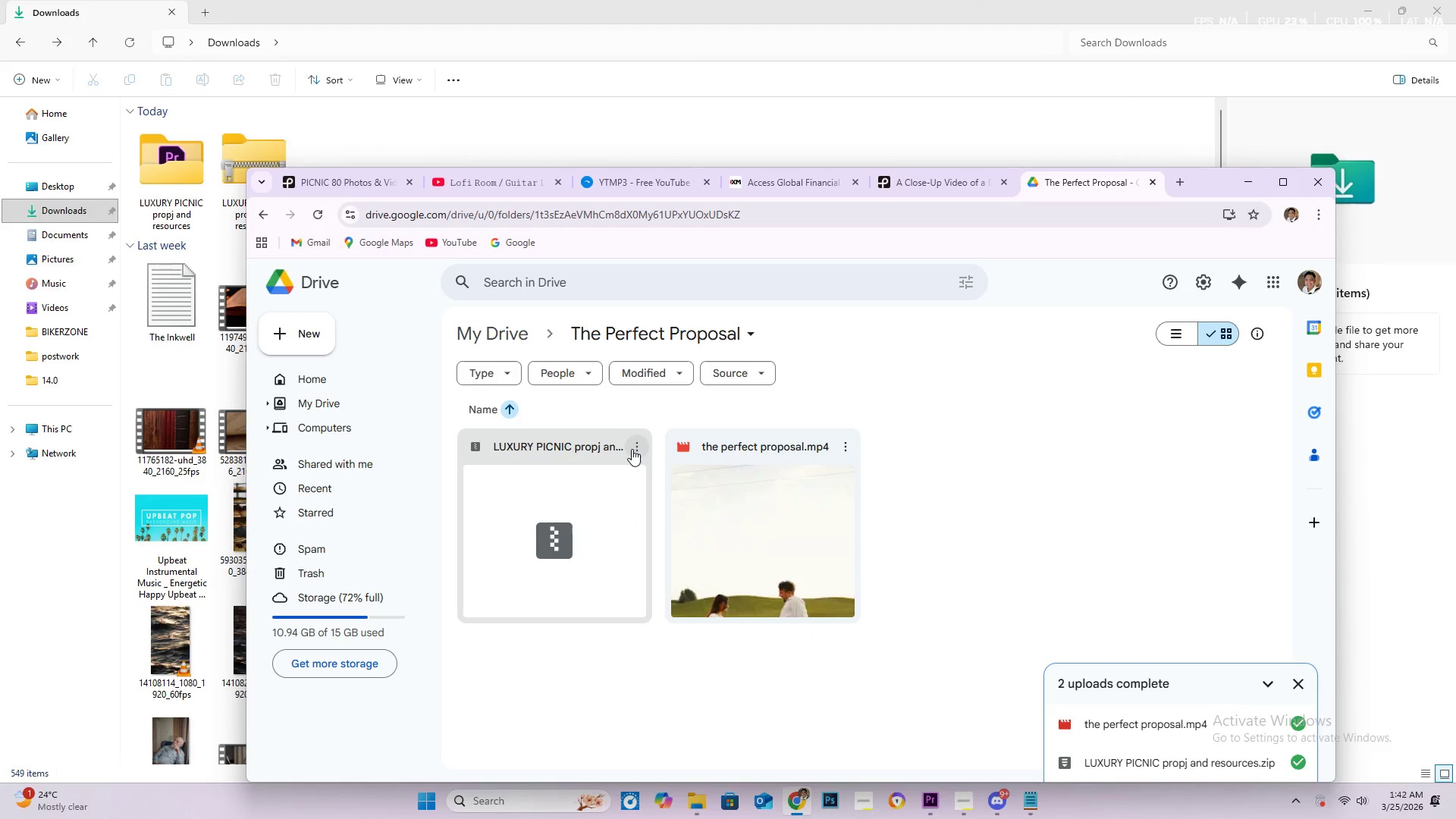 
left_click([634, 448])
 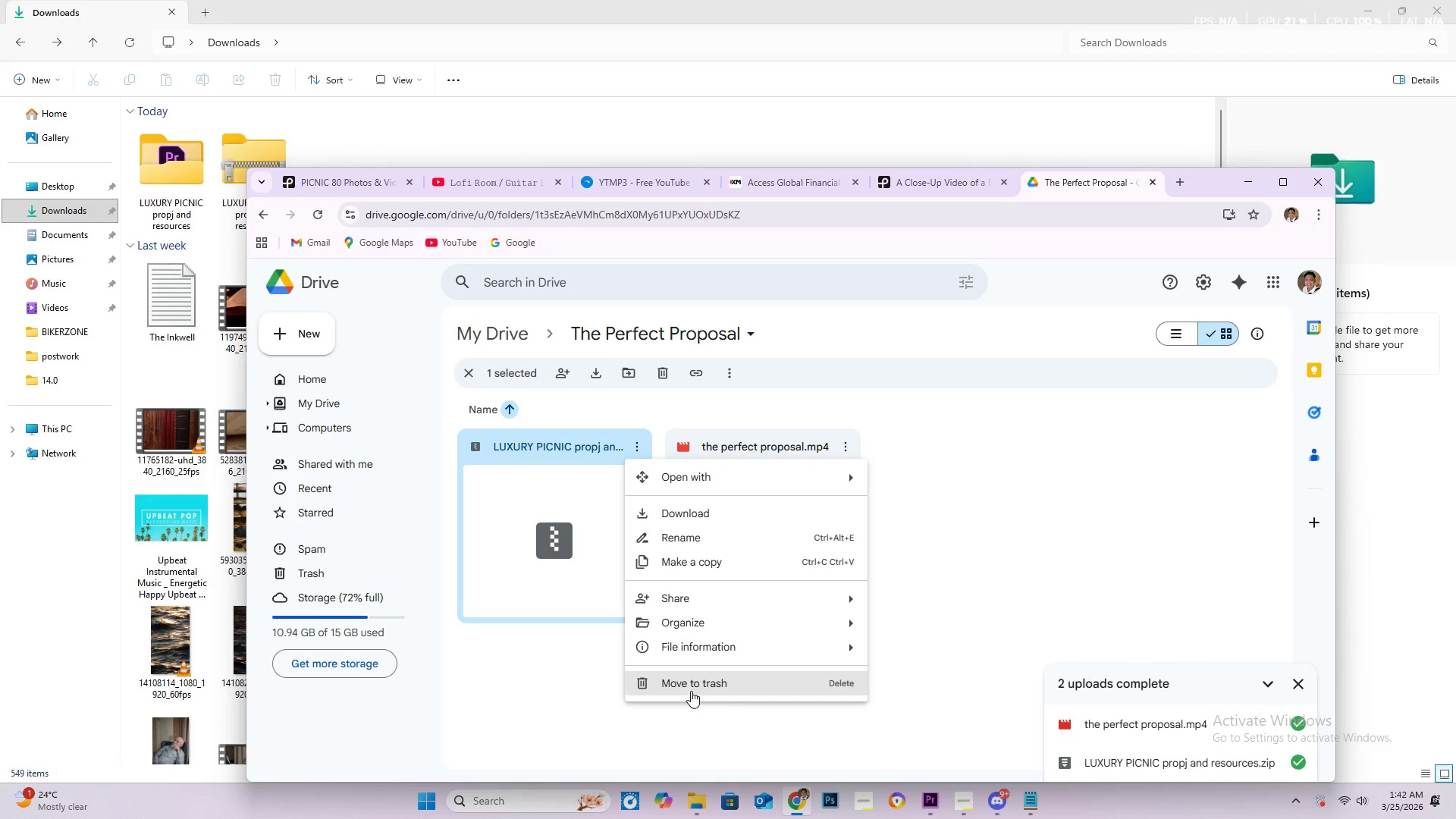 
left_click([691, 691])
 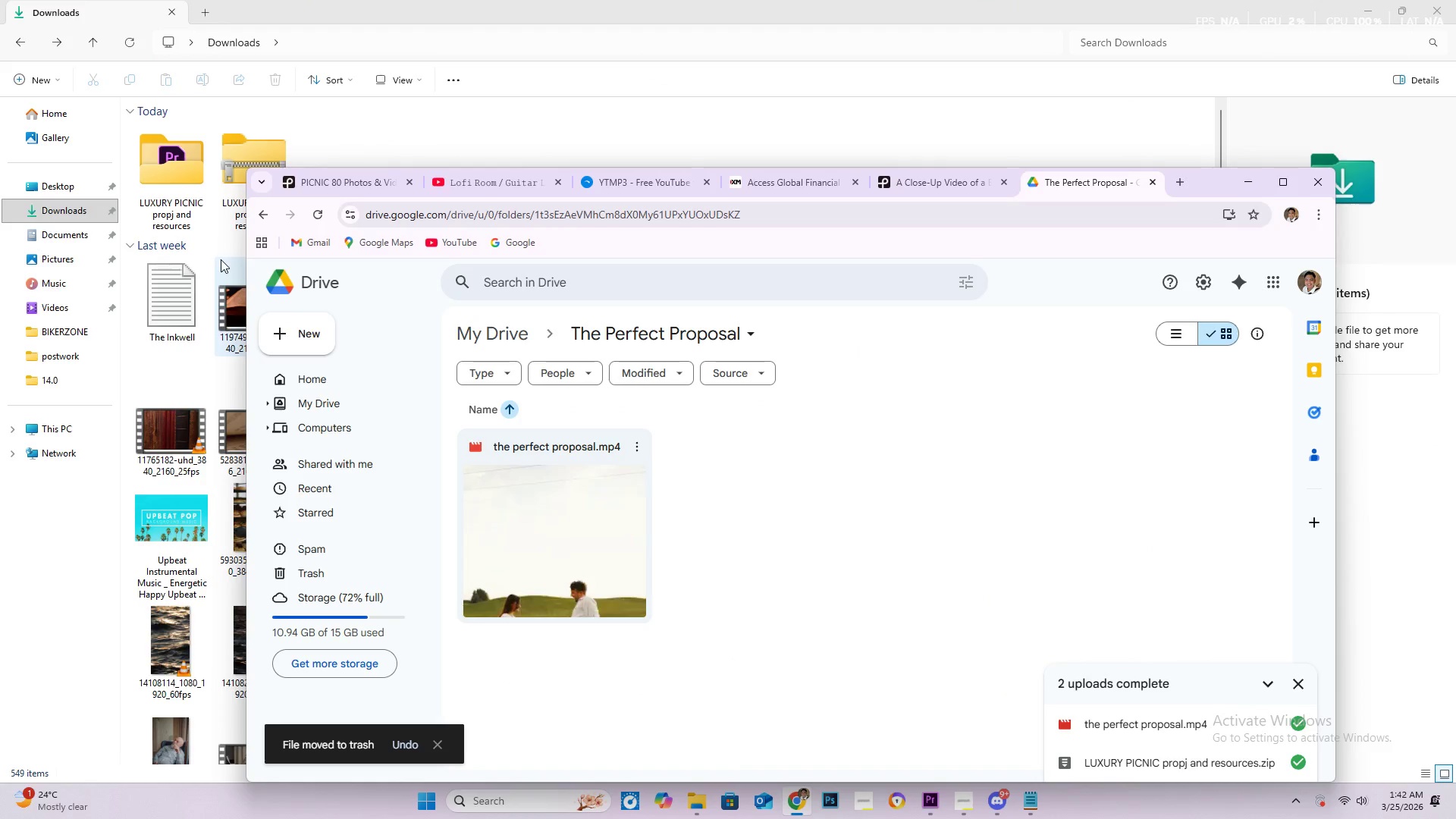 
left_click([240, 146])
 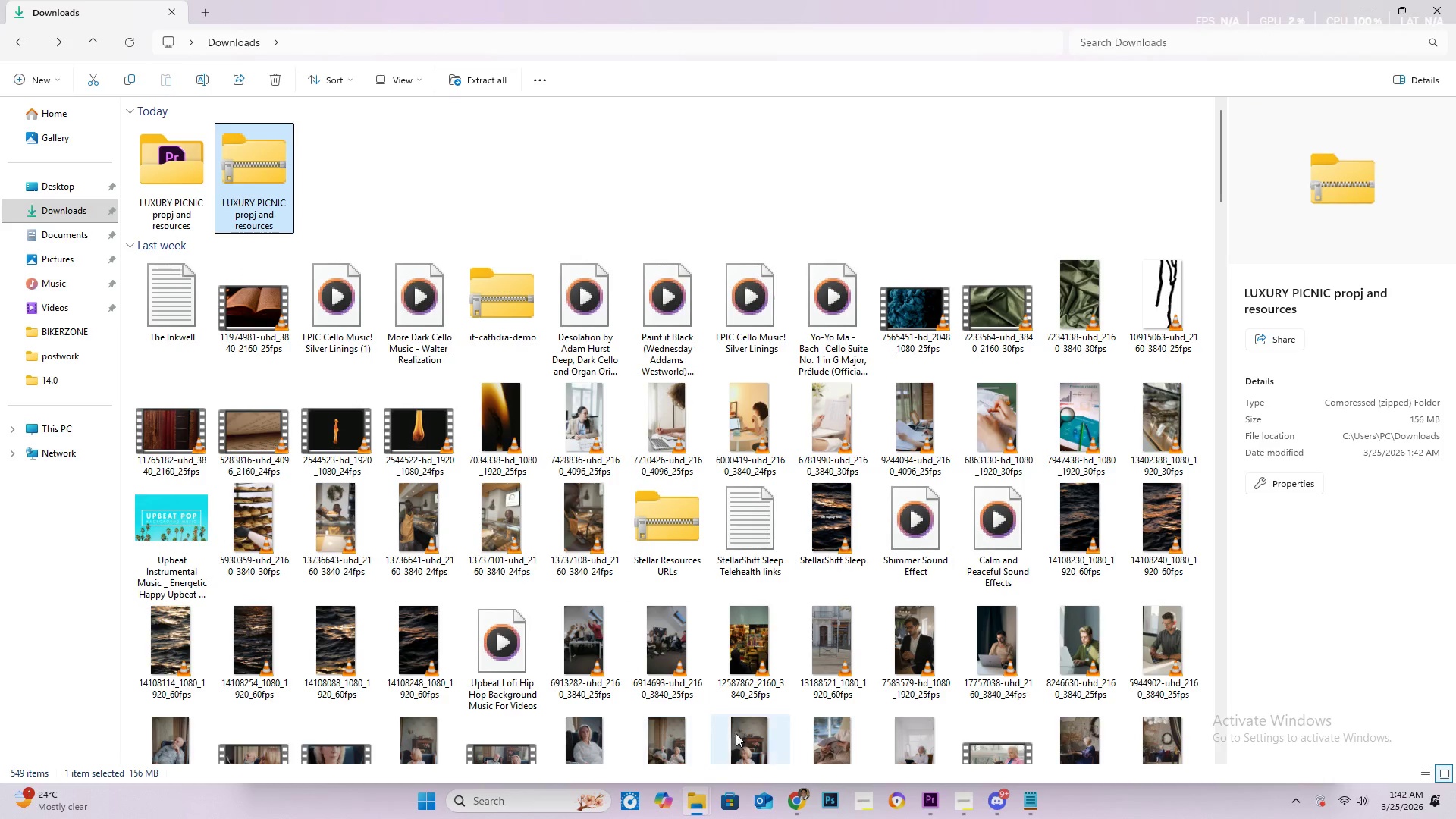 
left_click([795, 803])
 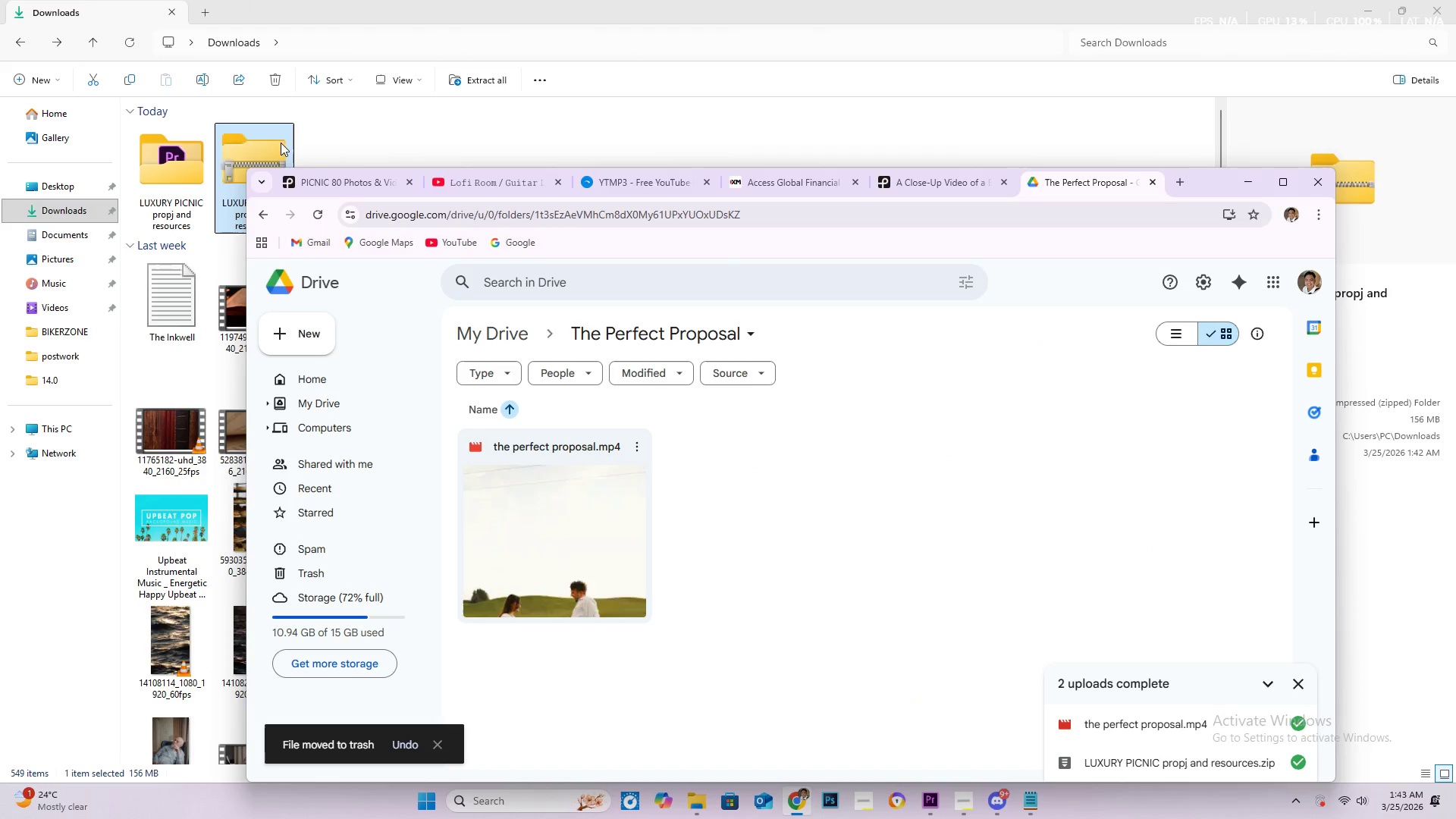 
left_click_drag(start_coordinate=[263, 140], to_coordinate=[844, 548])
 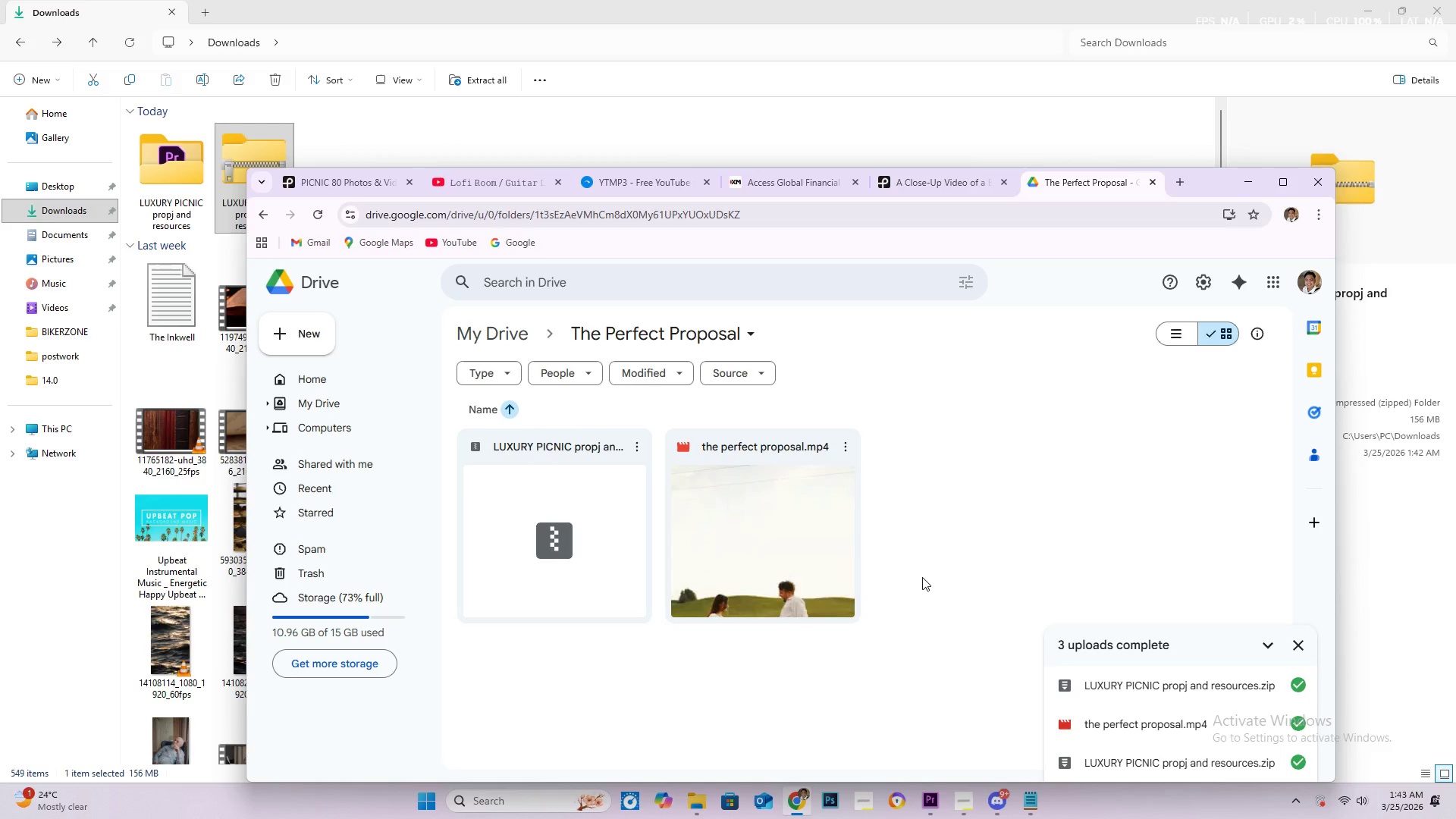 
wait(45.45)
 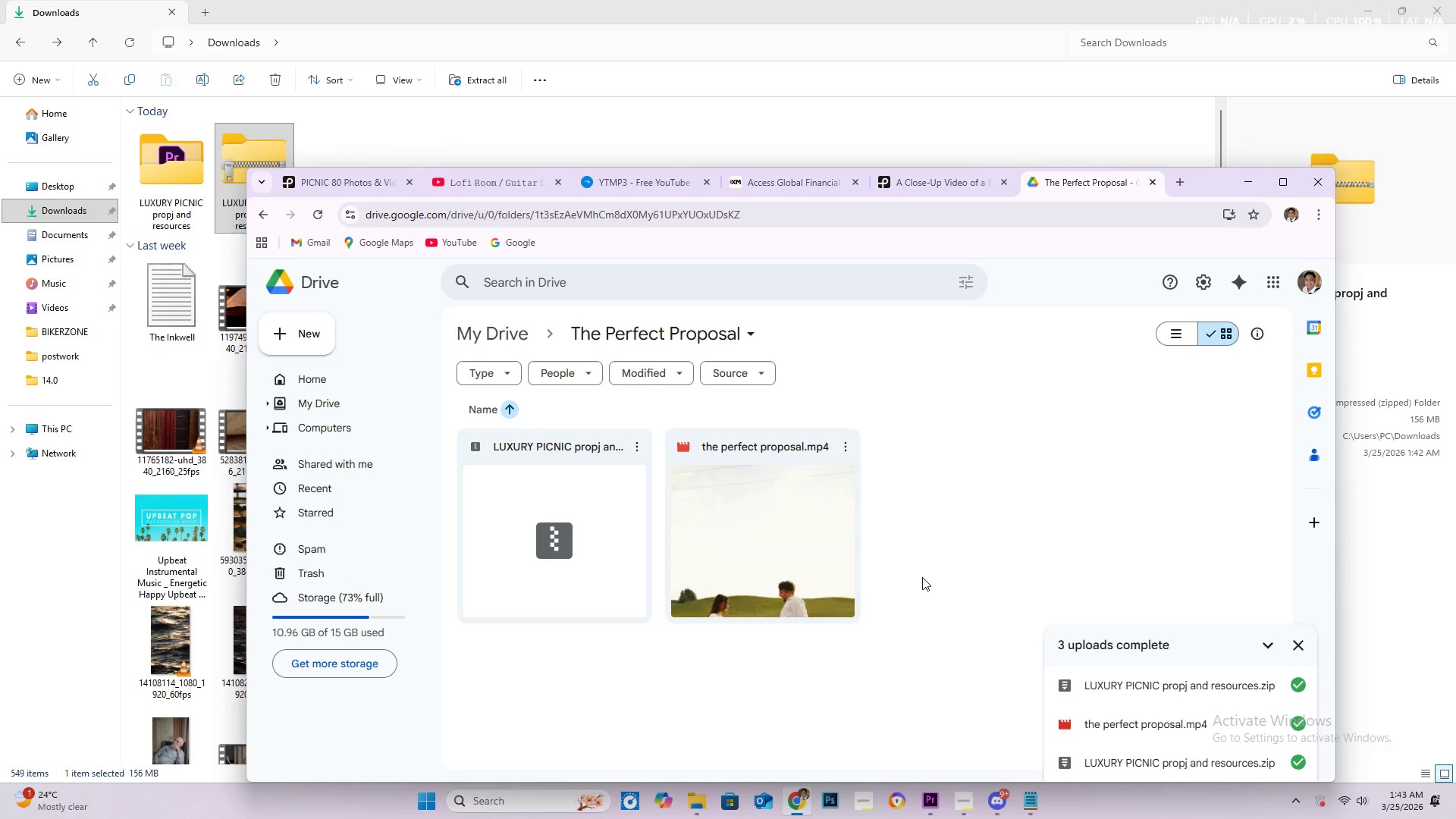 
scroll: coordinate [806, 460], scroll_direction: down, amount: 3.0
 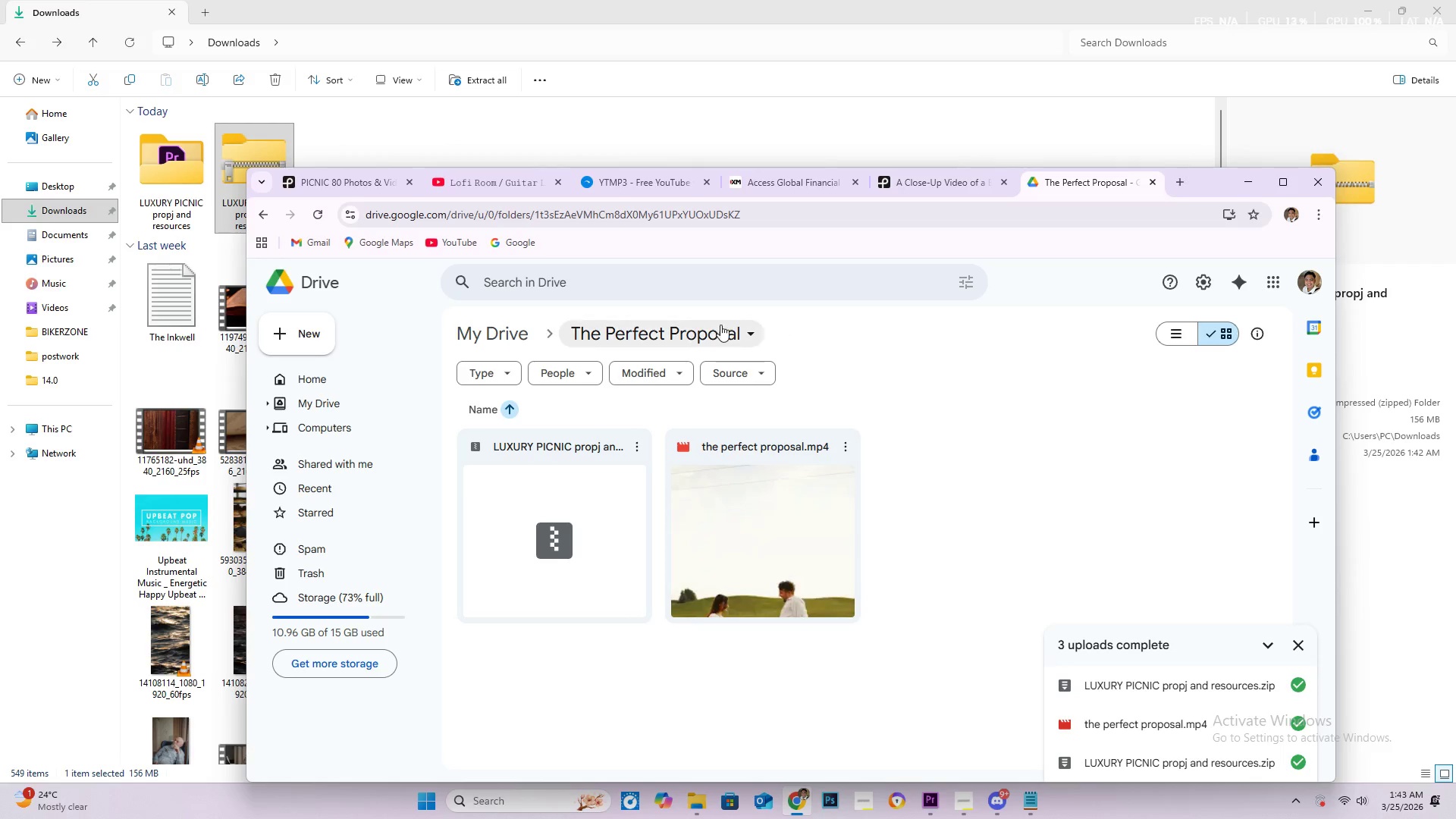 
left_click([696, 340])
 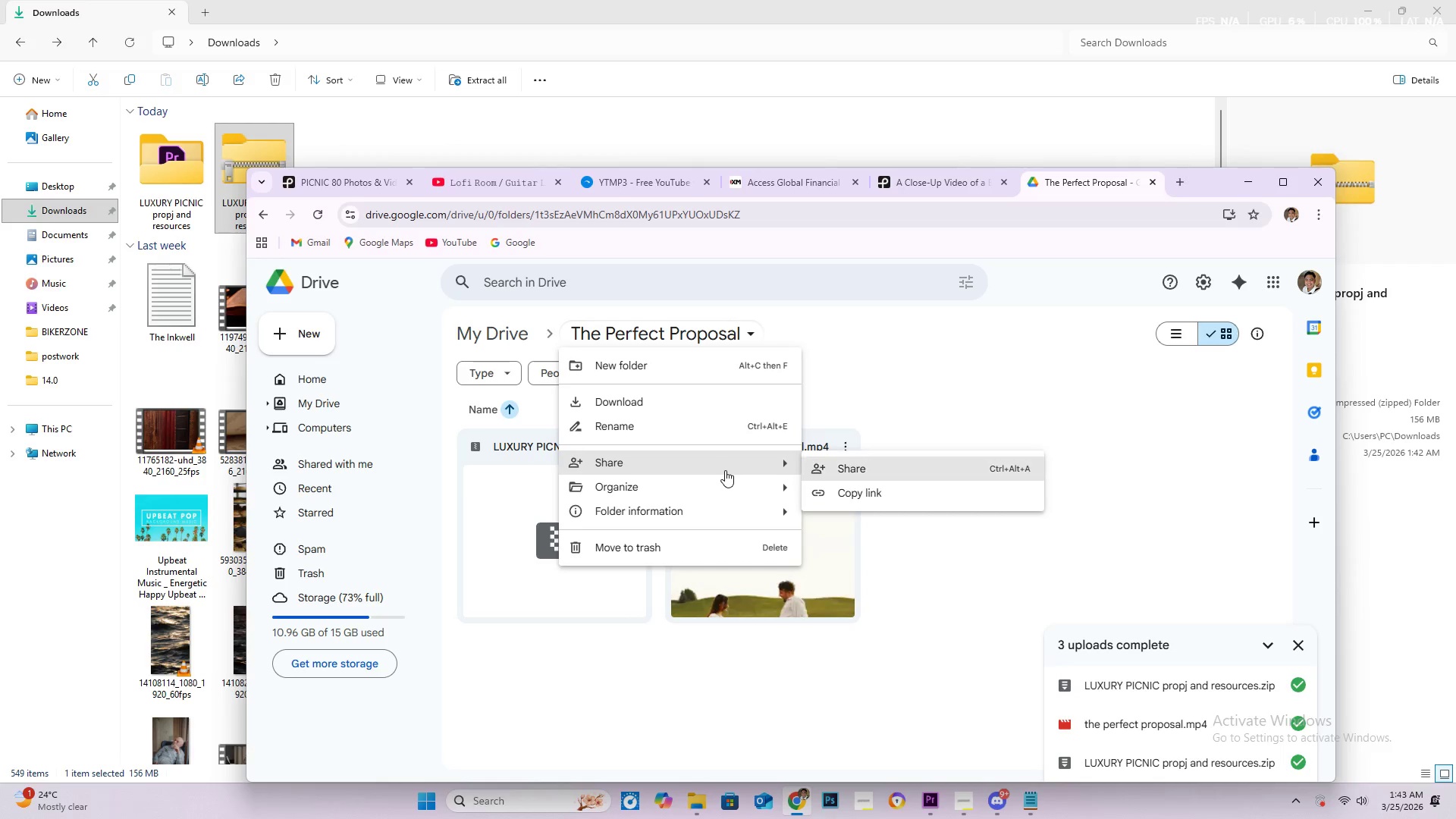 
left_click([906, 495])
 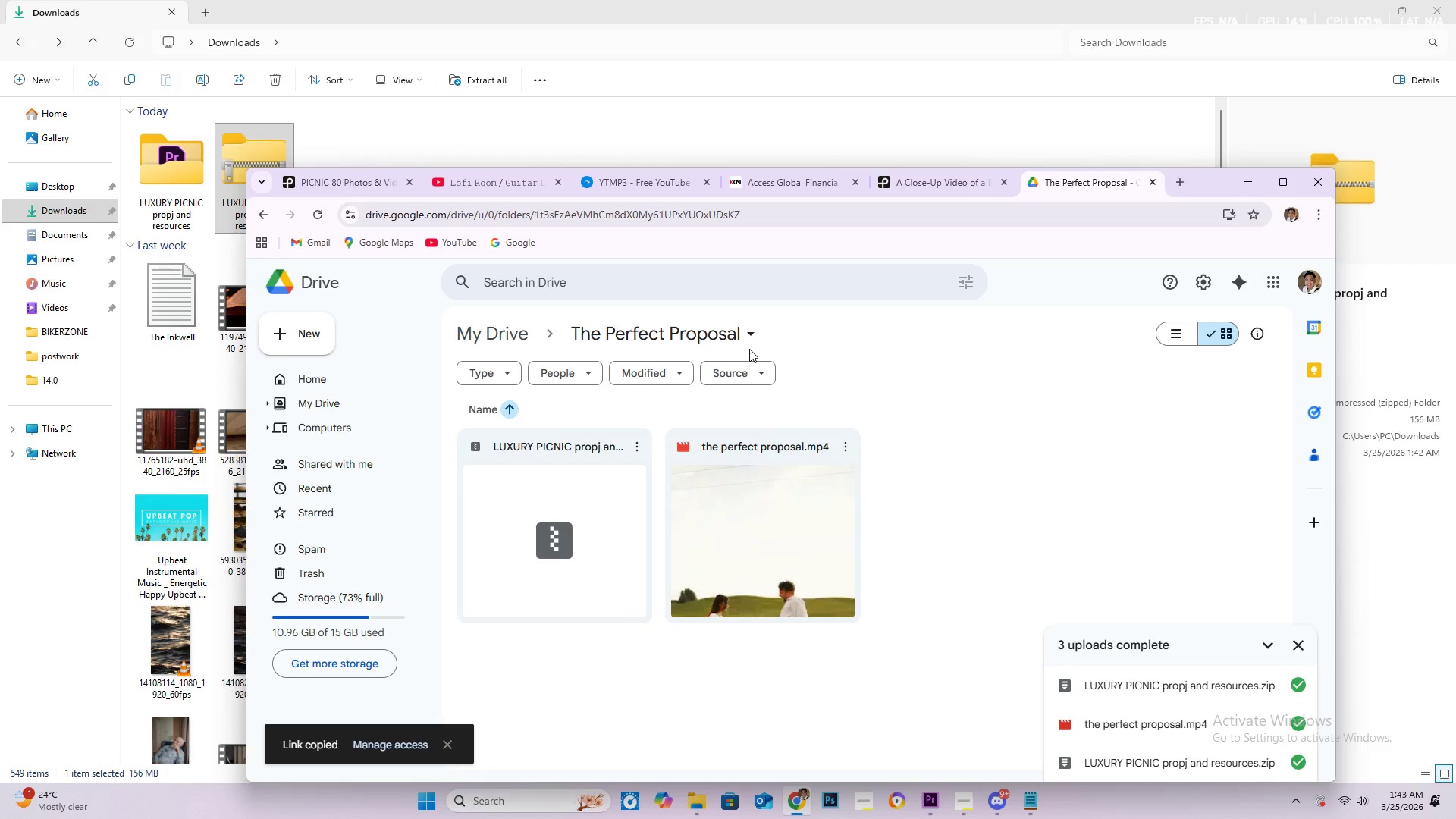 
mouse_move([741, 353])
 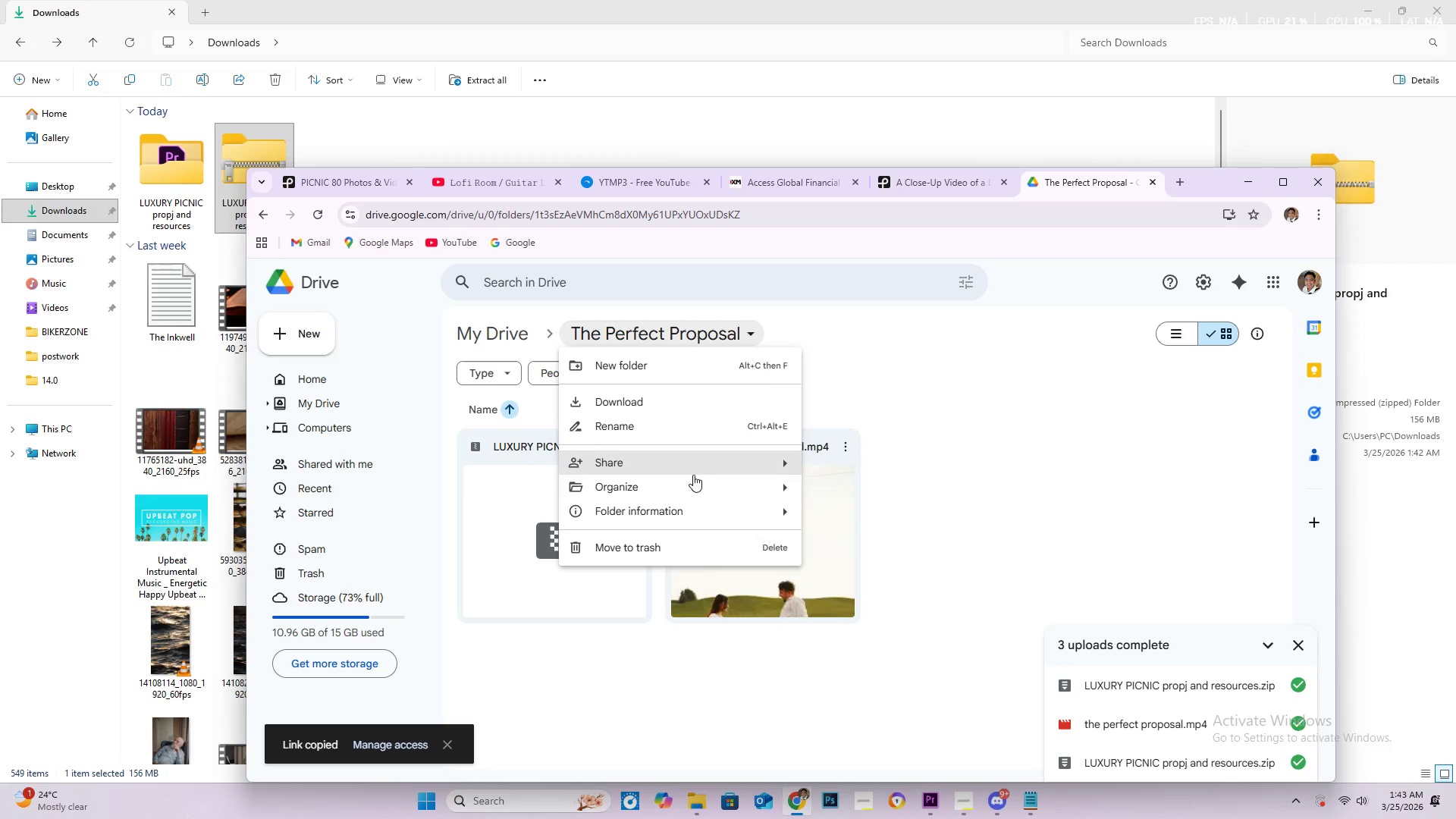 
mouse_move([701, 480])
 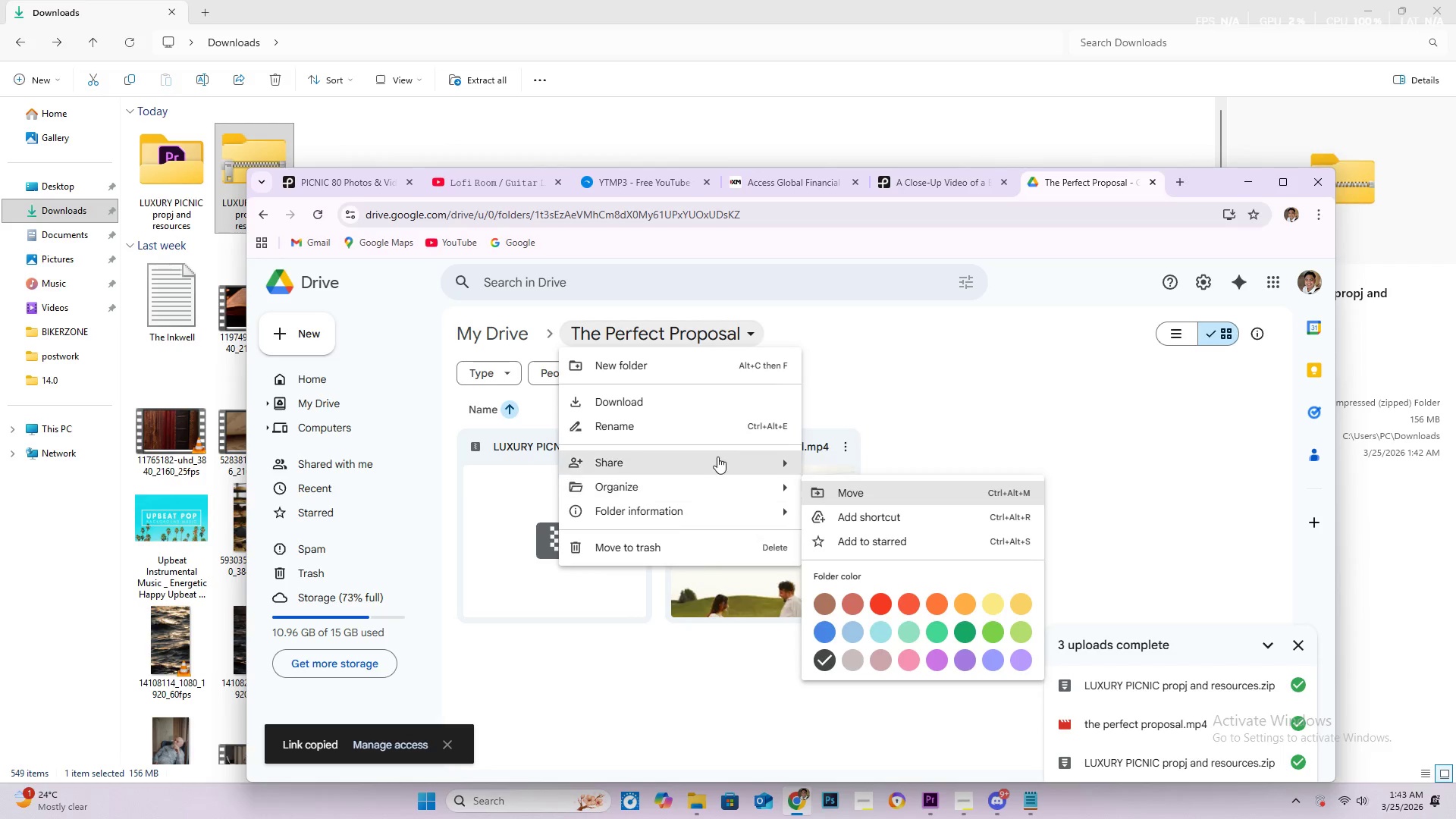 
mouse_move([727, 450])
 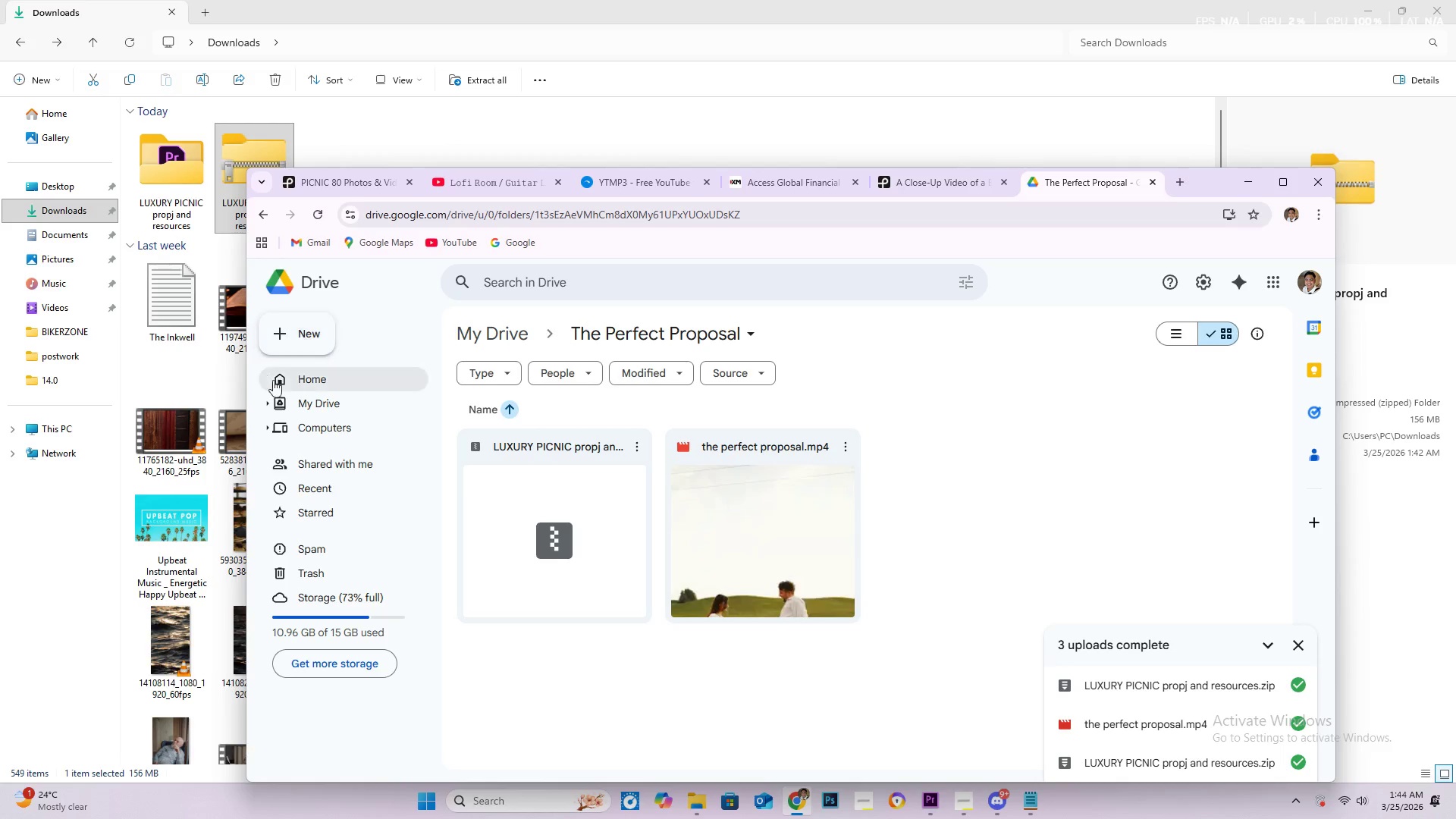 
left_click([296, 381])
 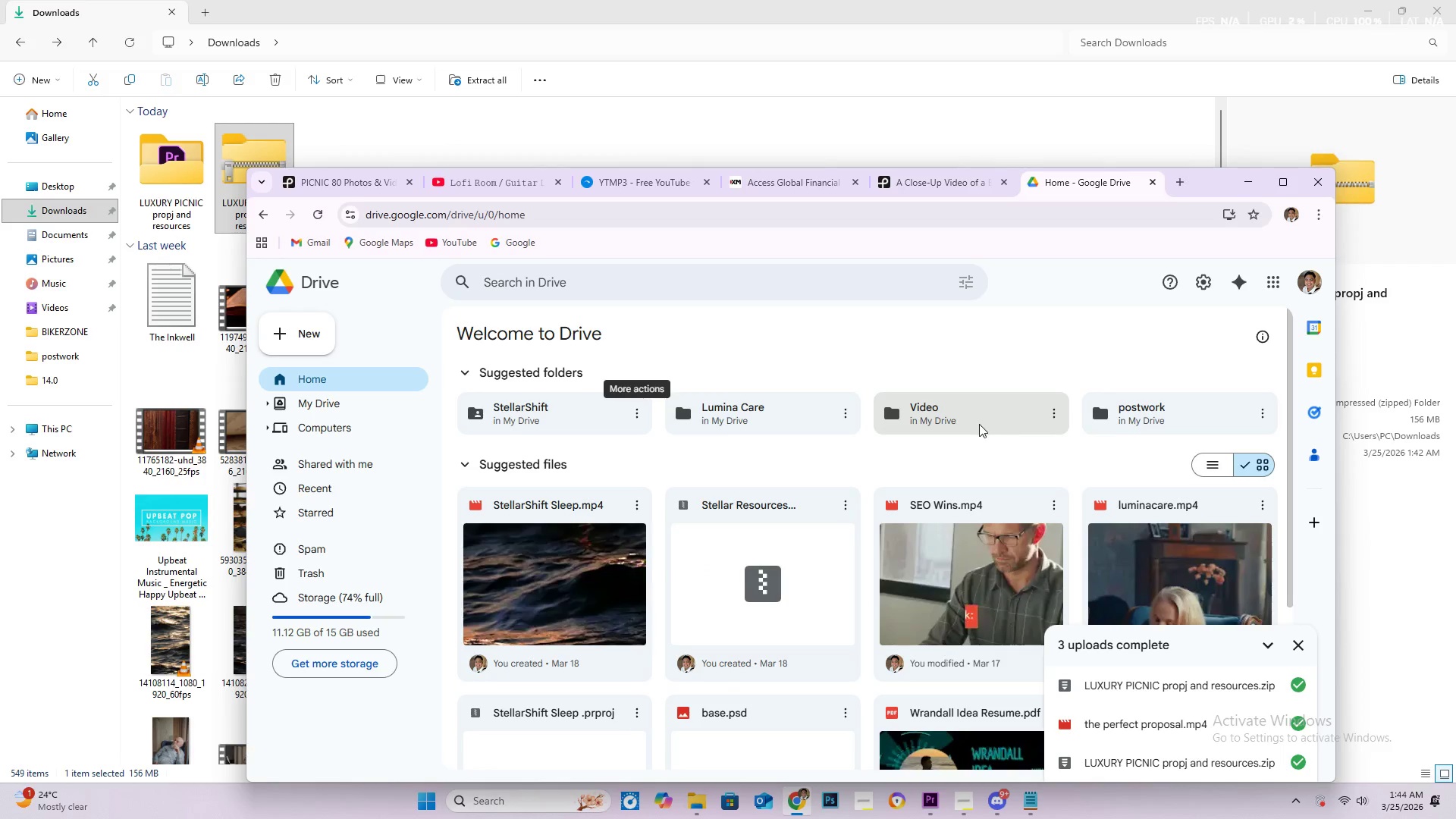 
scroll: coordinate [654, 448], scroll_direction: down, amount: 1.0
 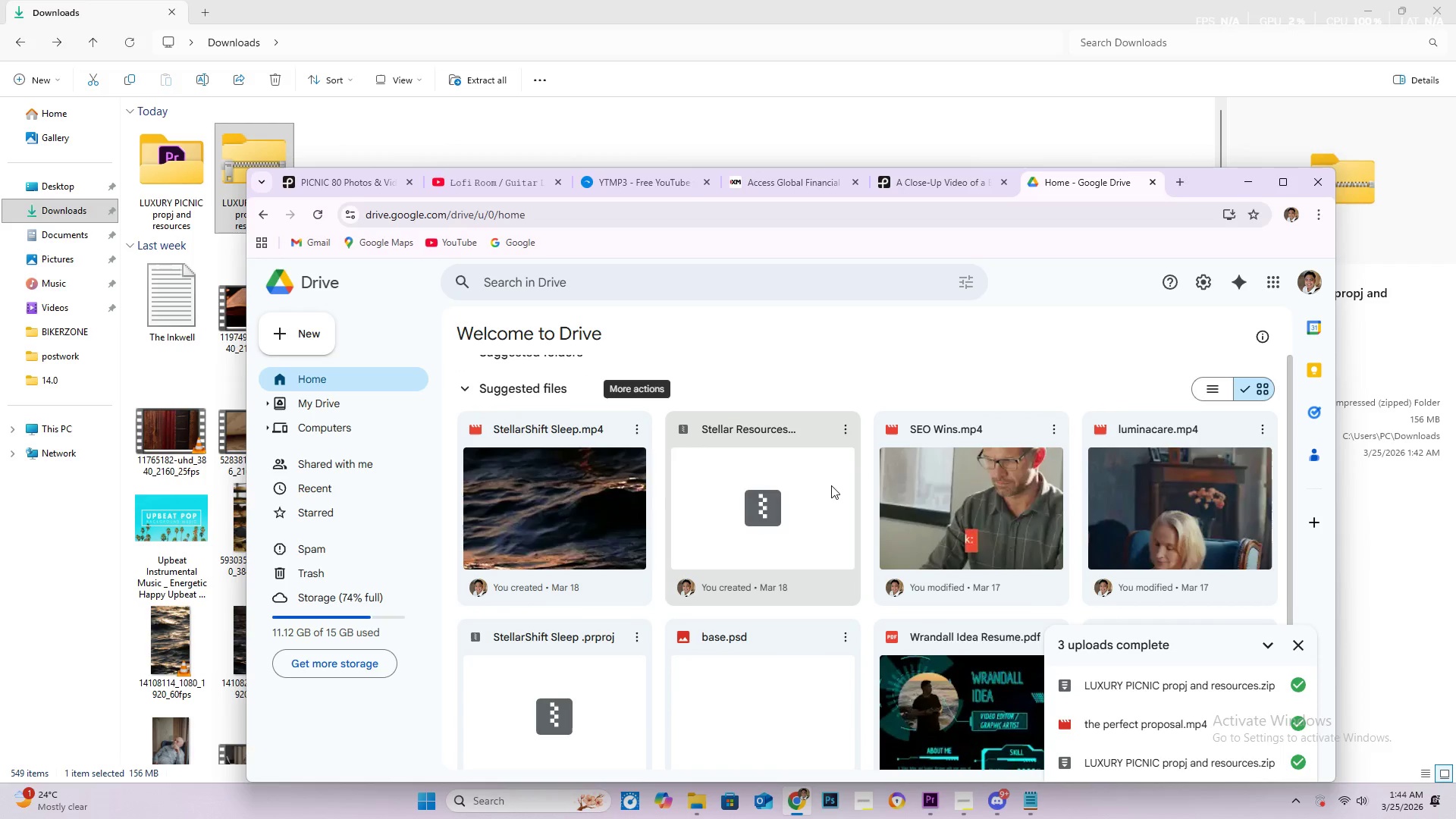 
scroll: coordinate [790, 507], scroll_direction: up, amount: 5.0
 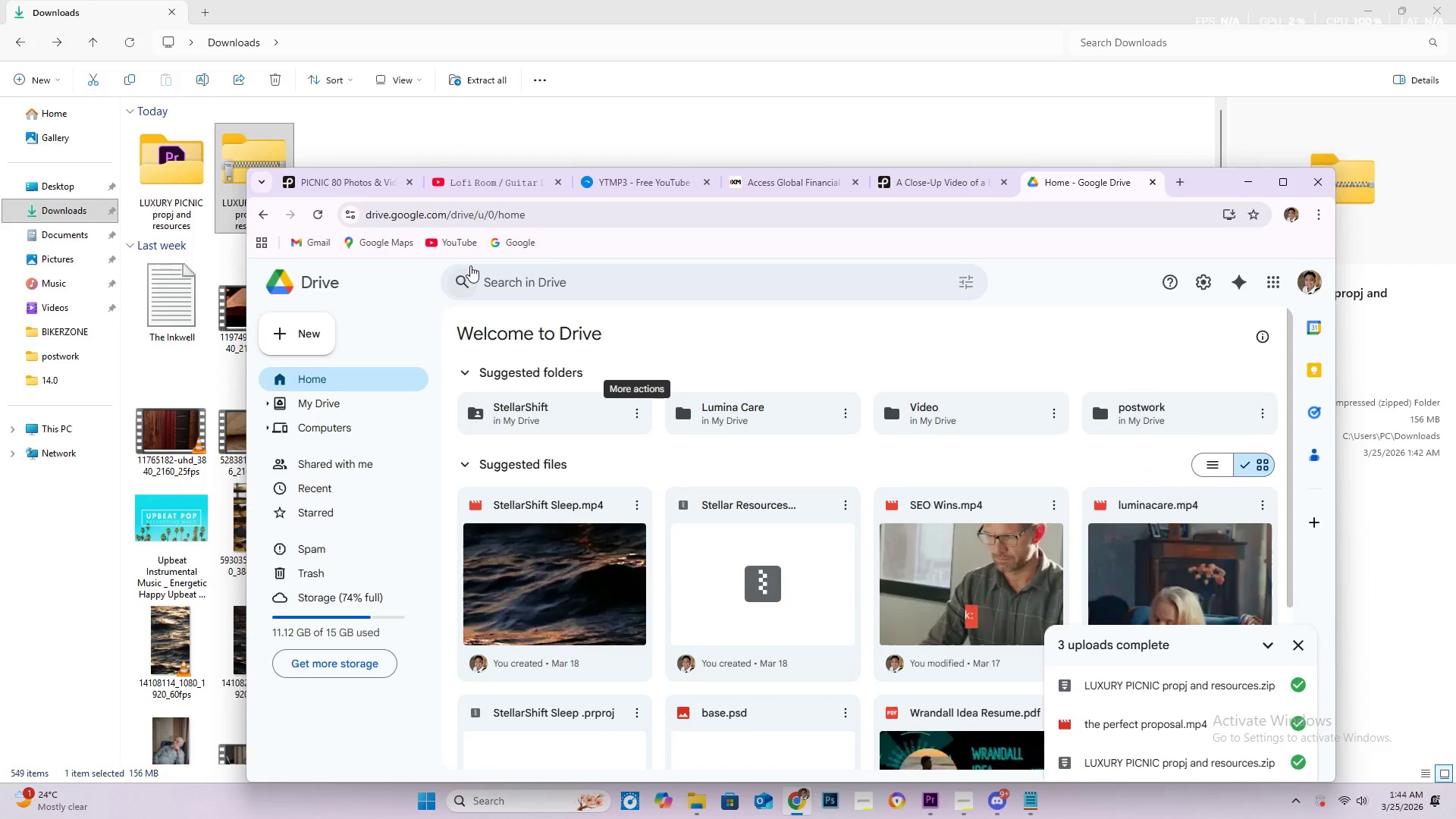 
left_click([316, 218])
 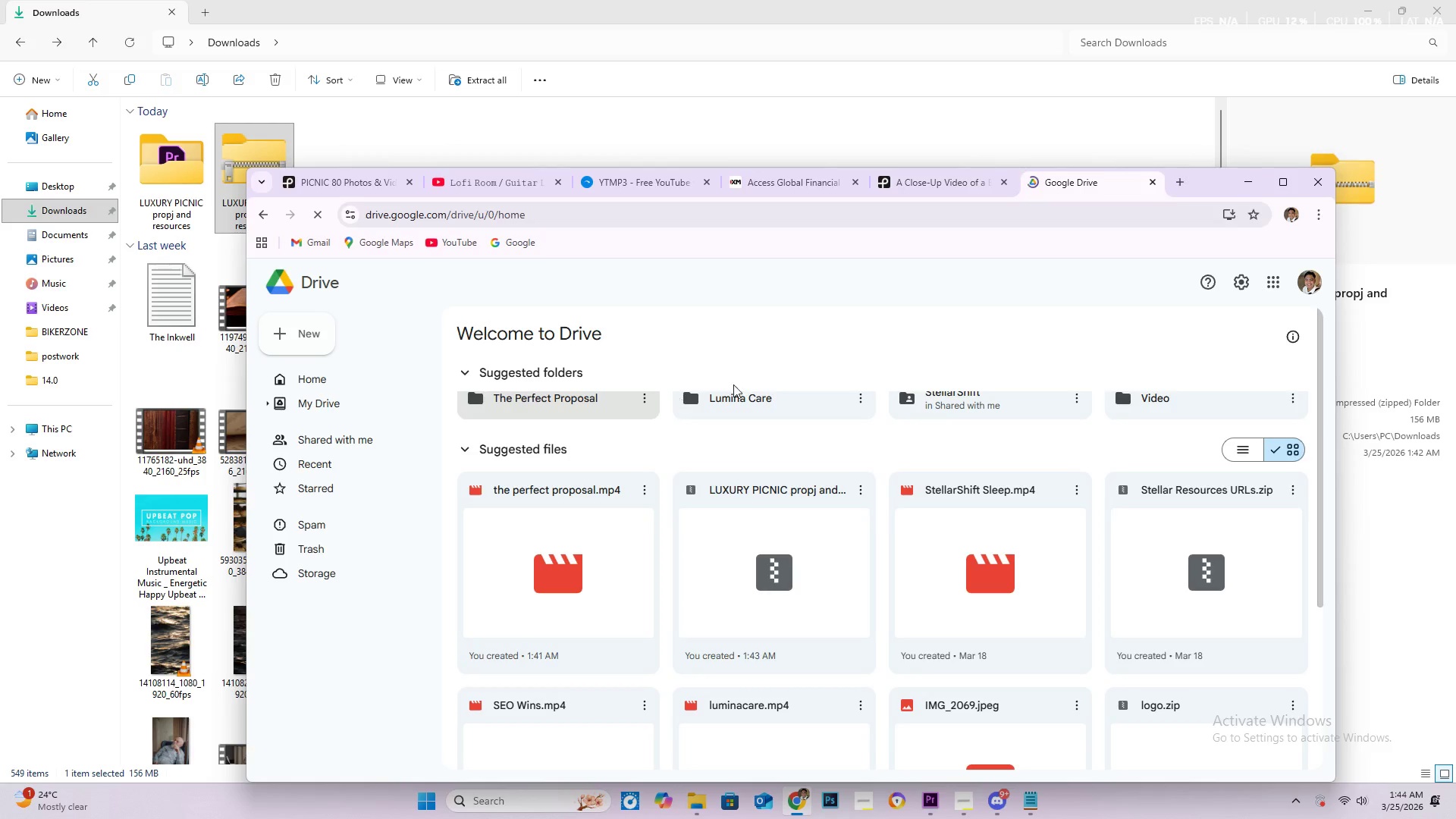 
scroll: coordinate [590, 435], scroll_direction: up, amount: 2.0
 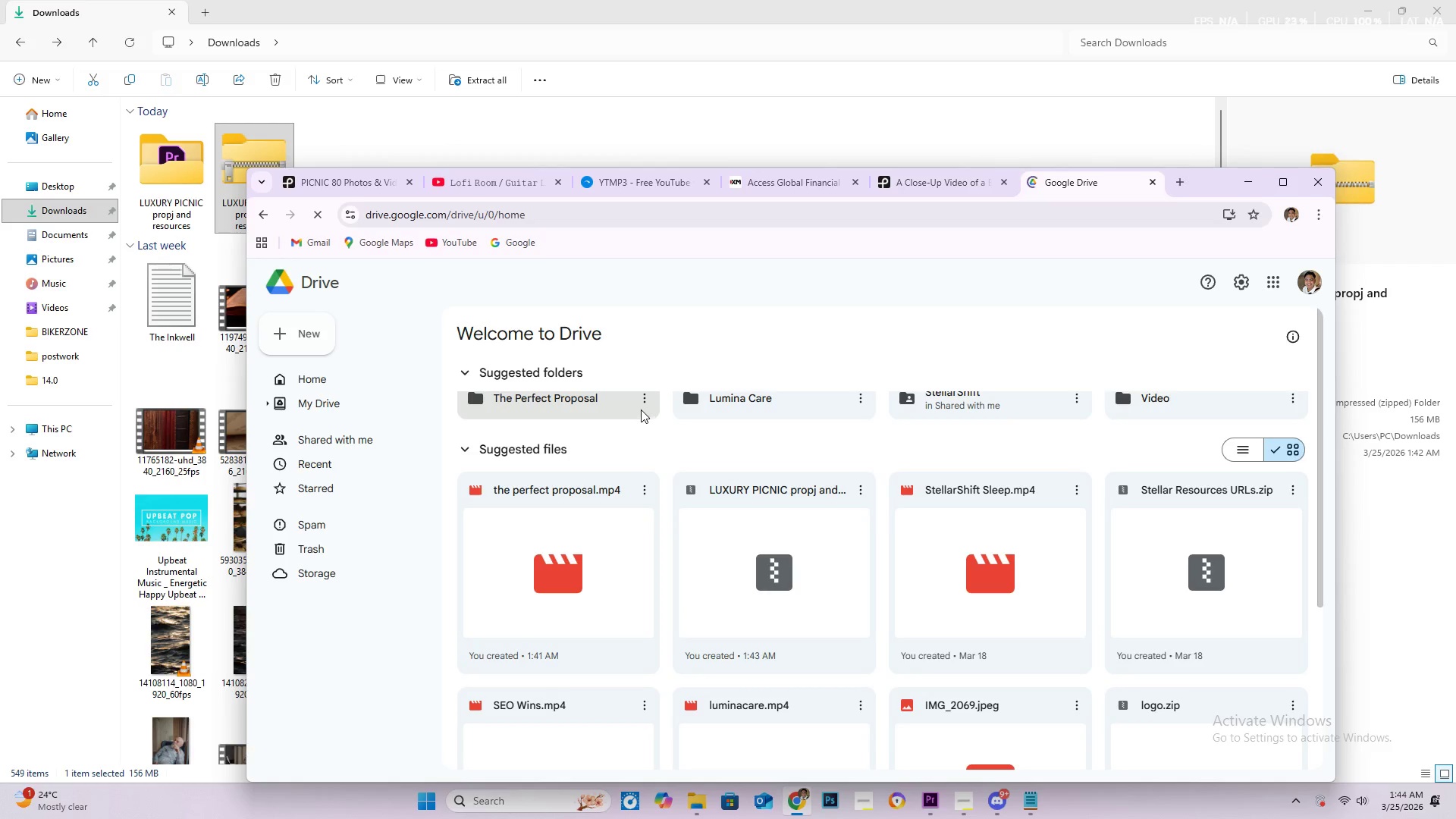 
left_click([641, 409])
 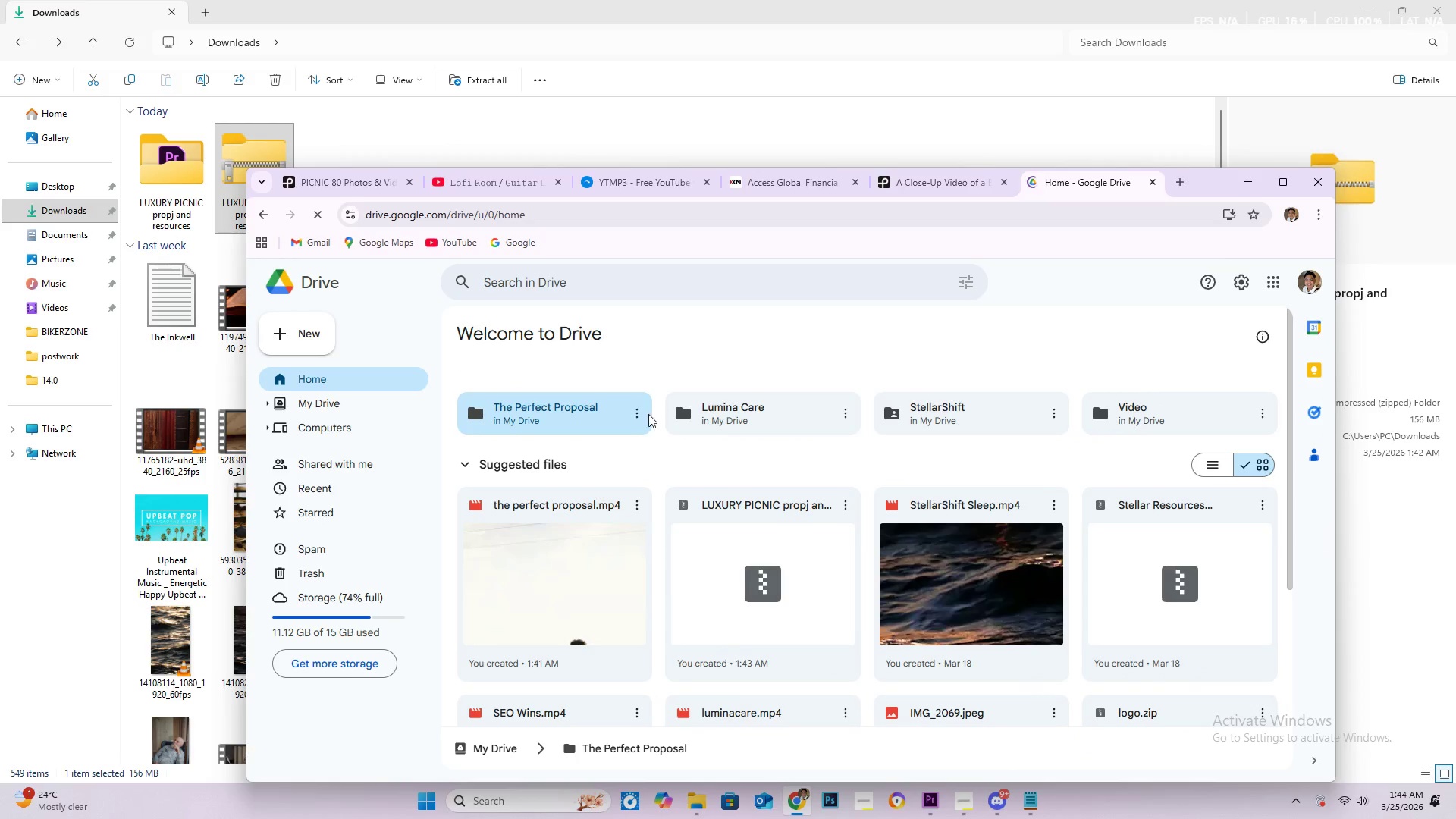 
left_click([643, 415])
 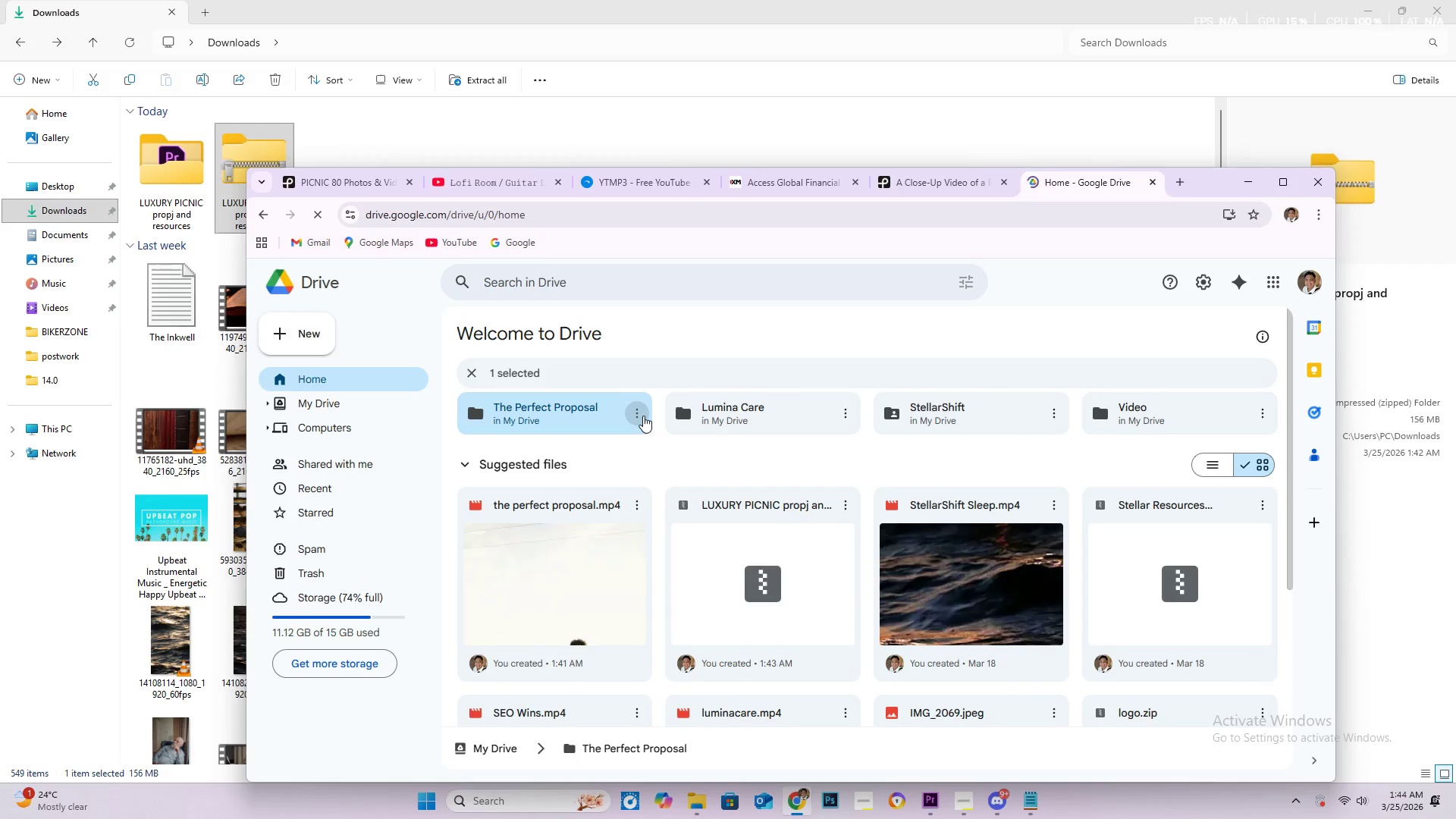 
left_click([643, 416])
 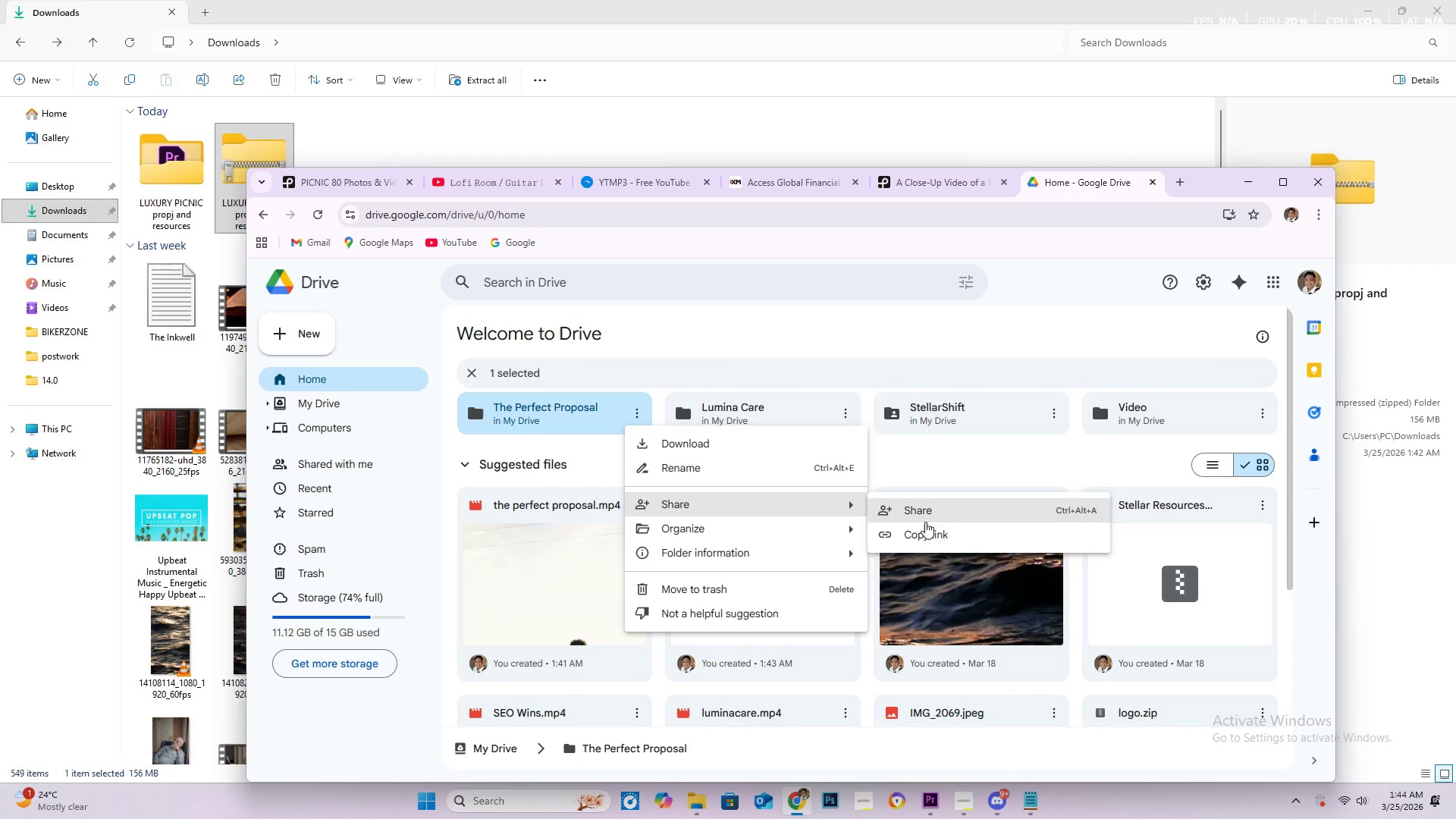 
left_click([949, 515])
 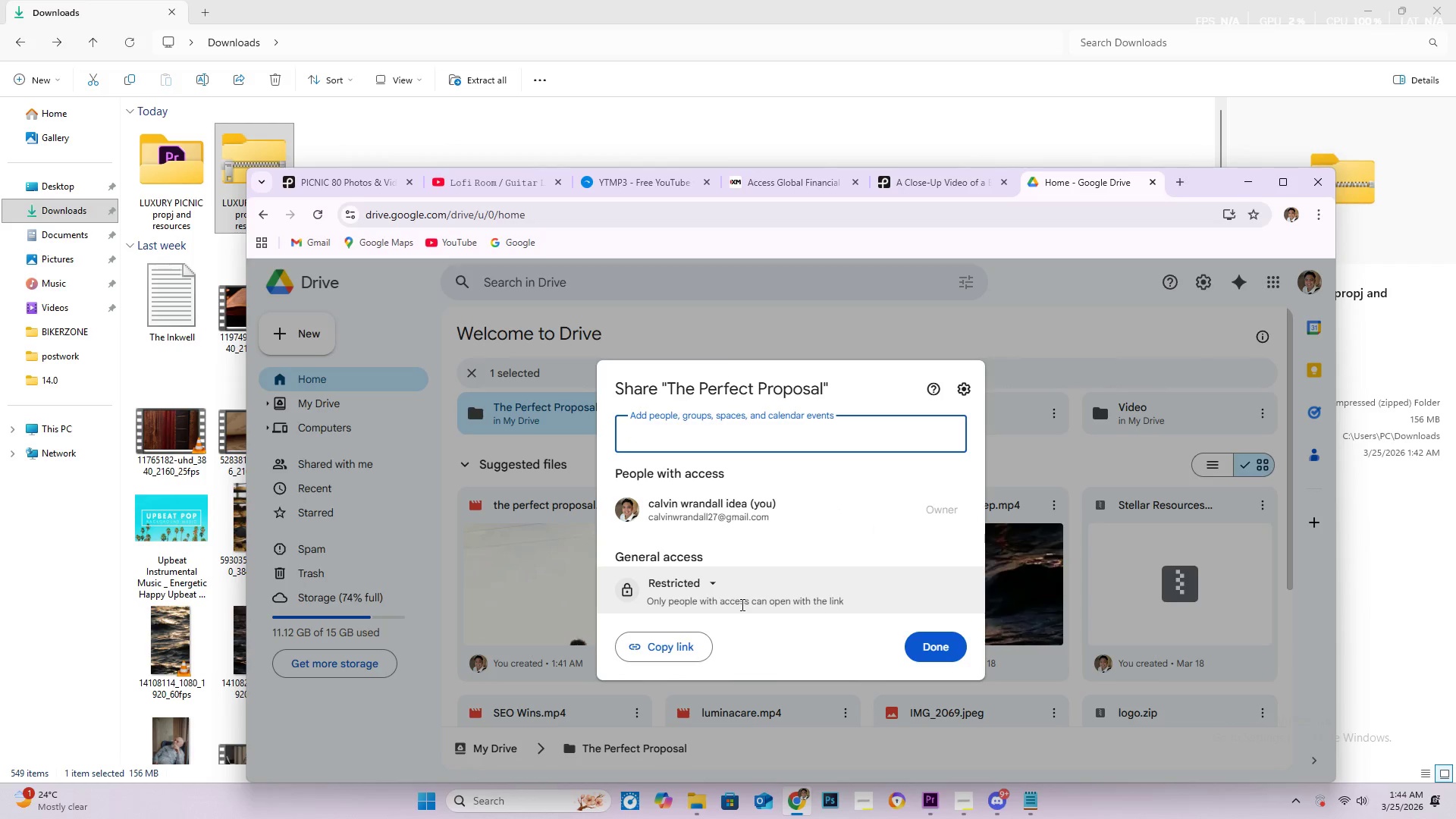 
left_click([714, 585])
 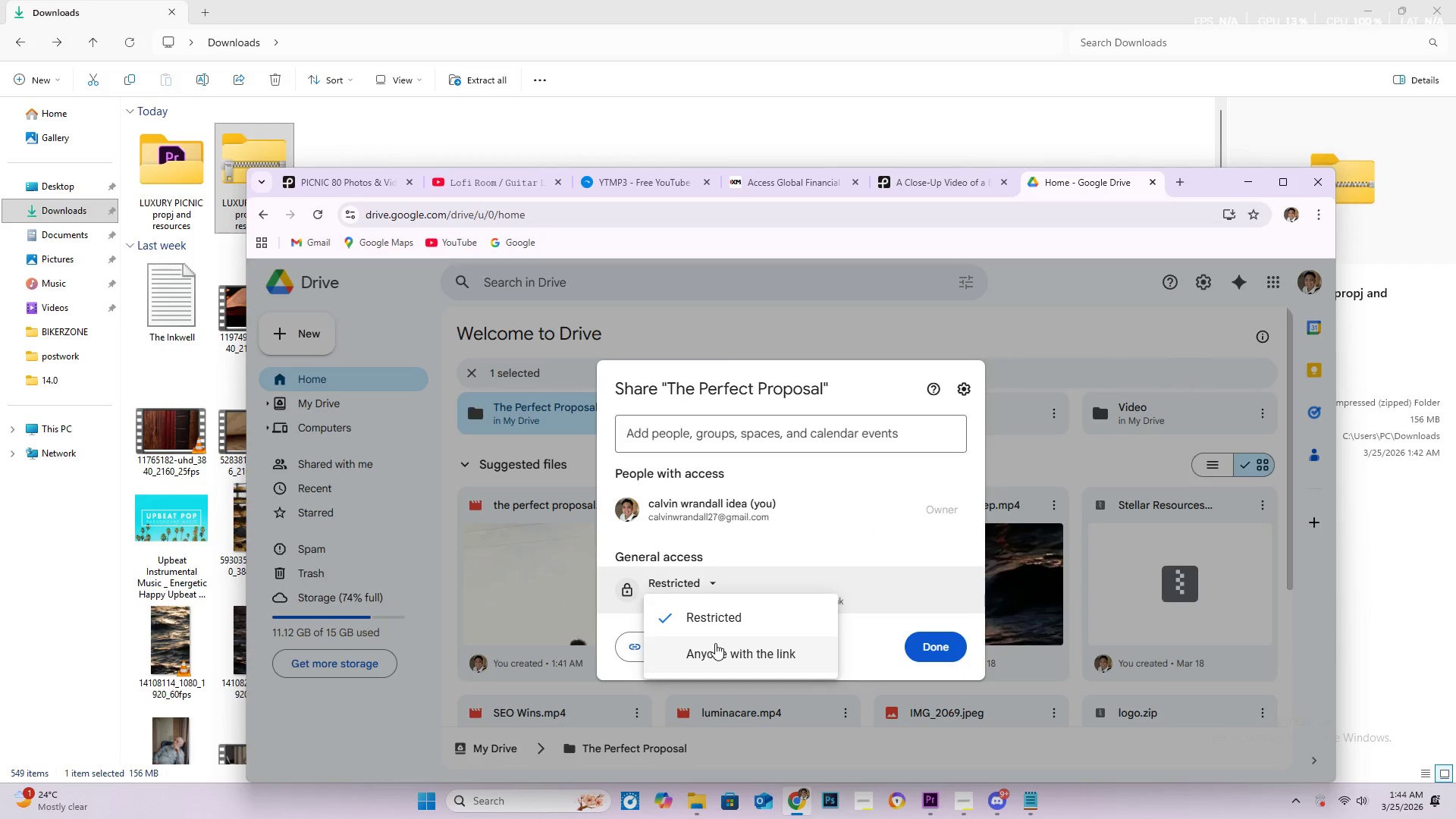 
left_click([717, 647])
 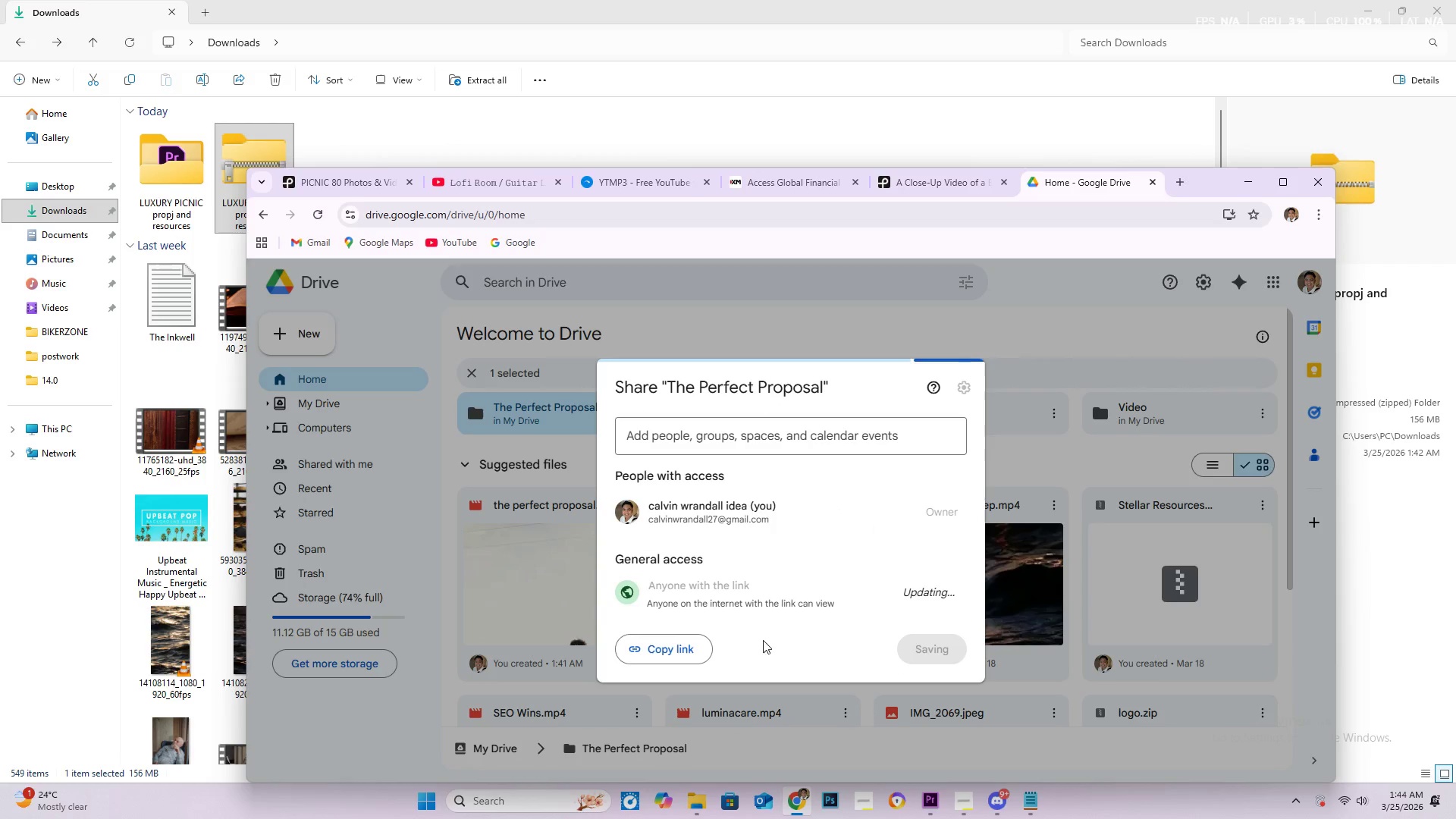 
mouse_move([730, 645])
 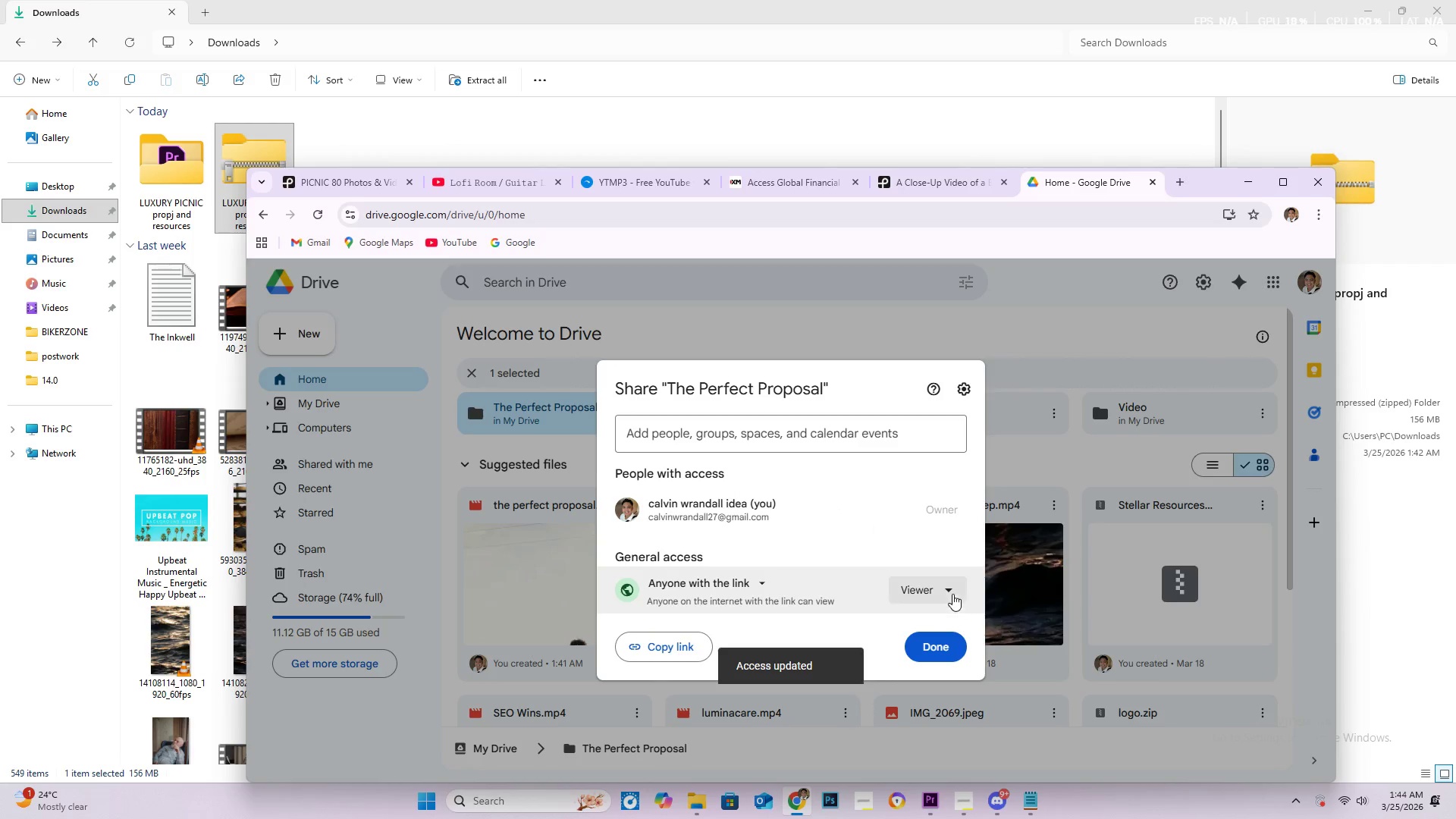 
left_click([951, 592])
 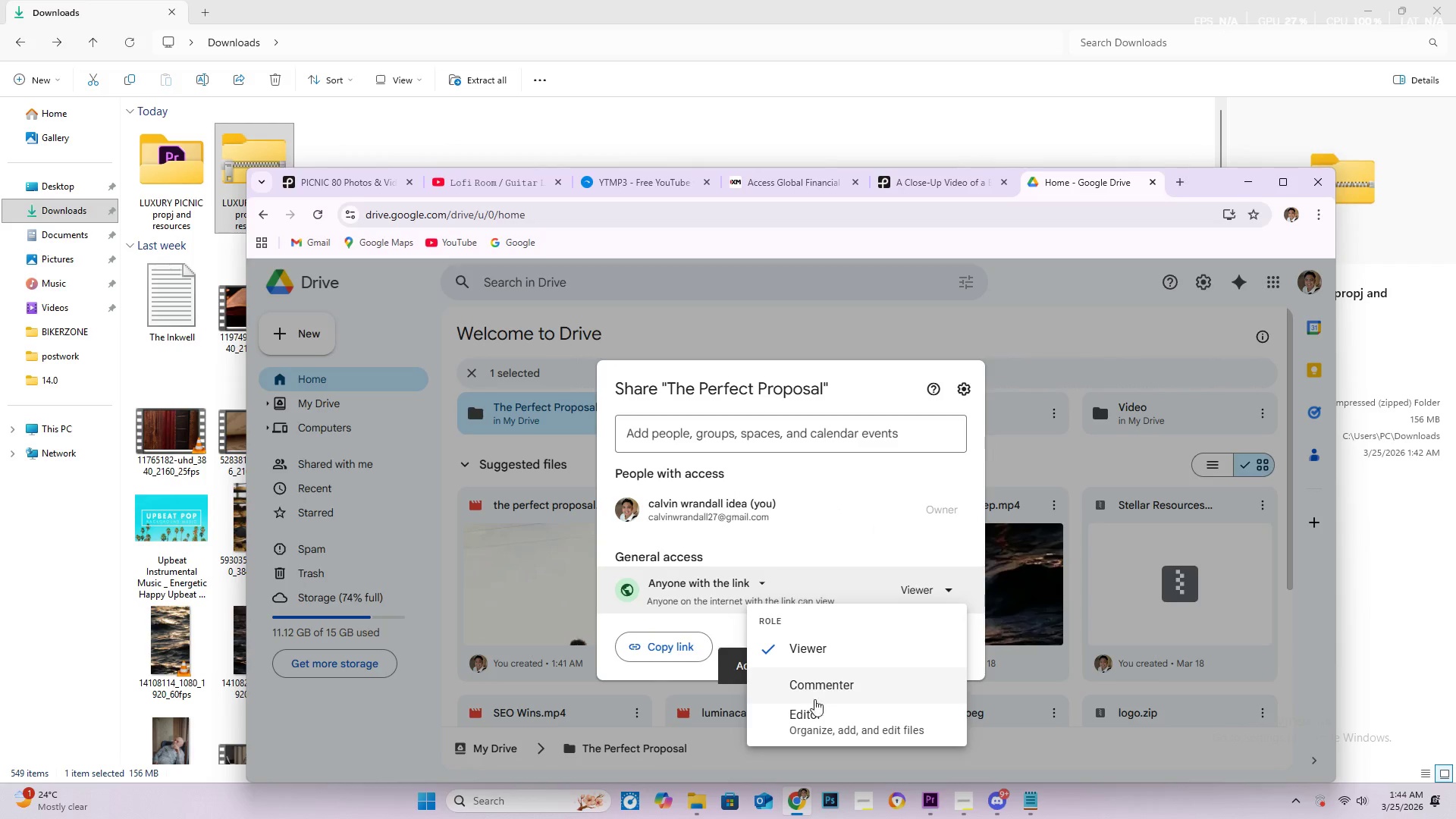 
left_click([824, 717])
 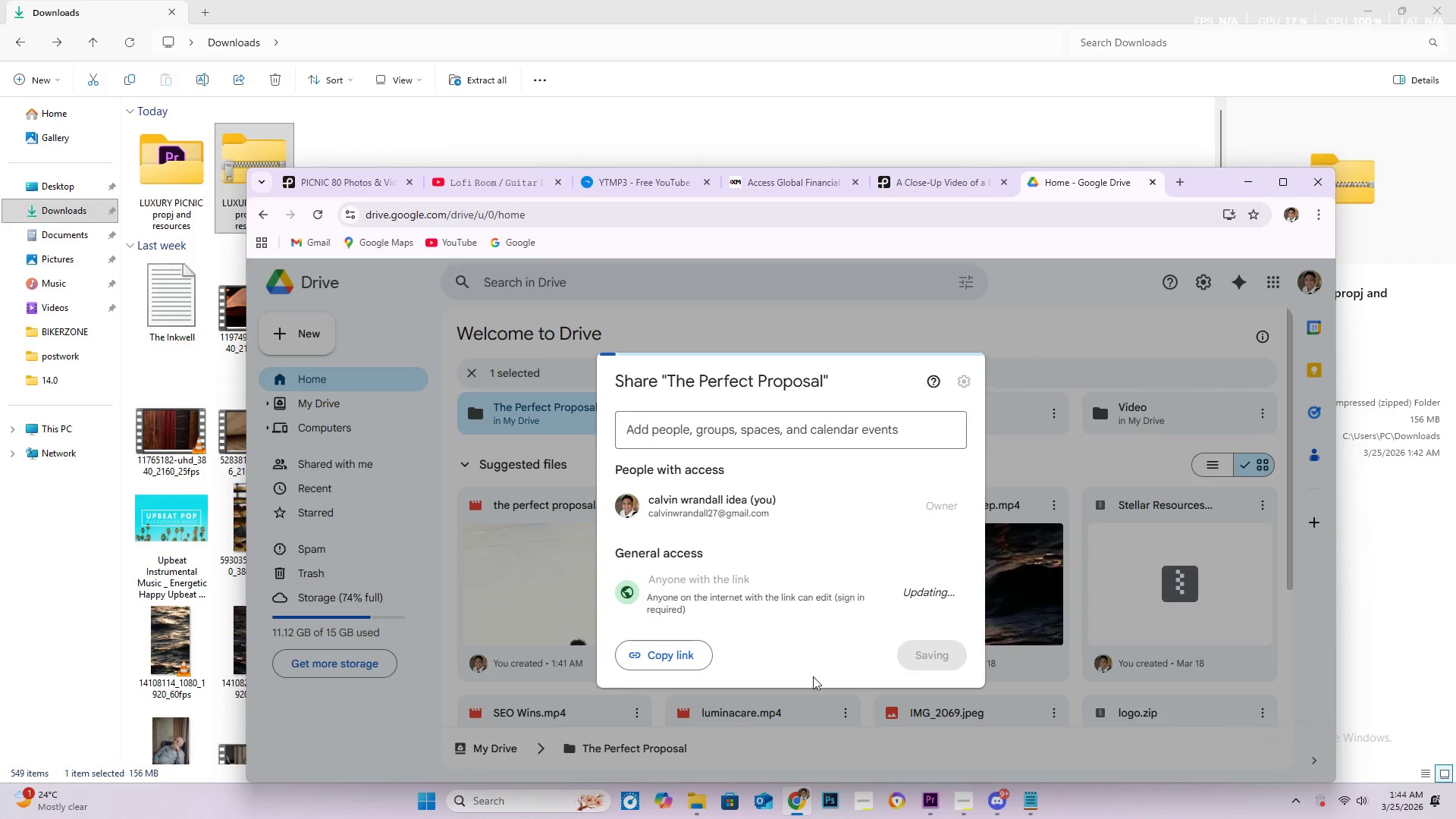 
mouse_move([817, 667])
 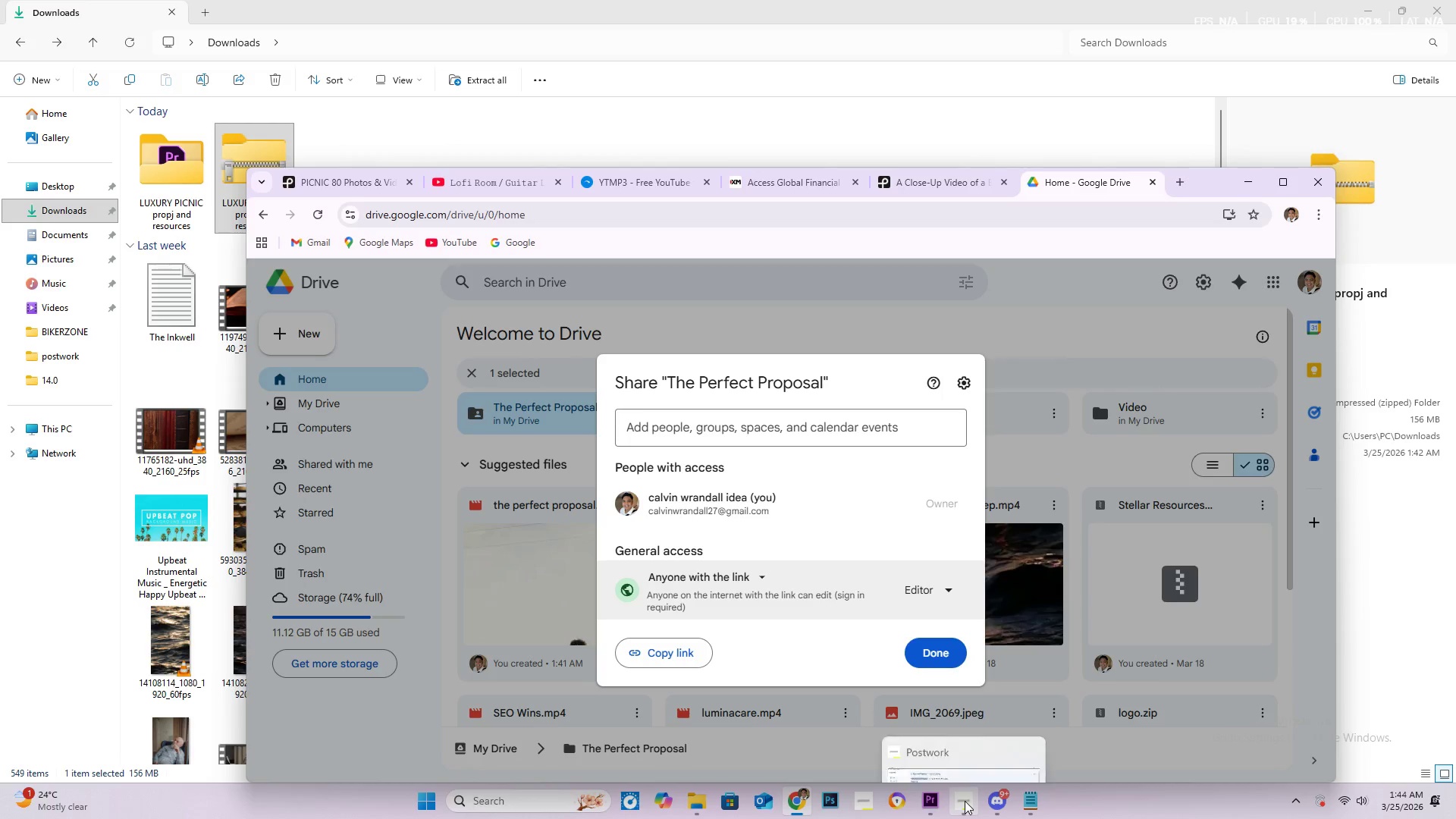 
left_click([965, 801])